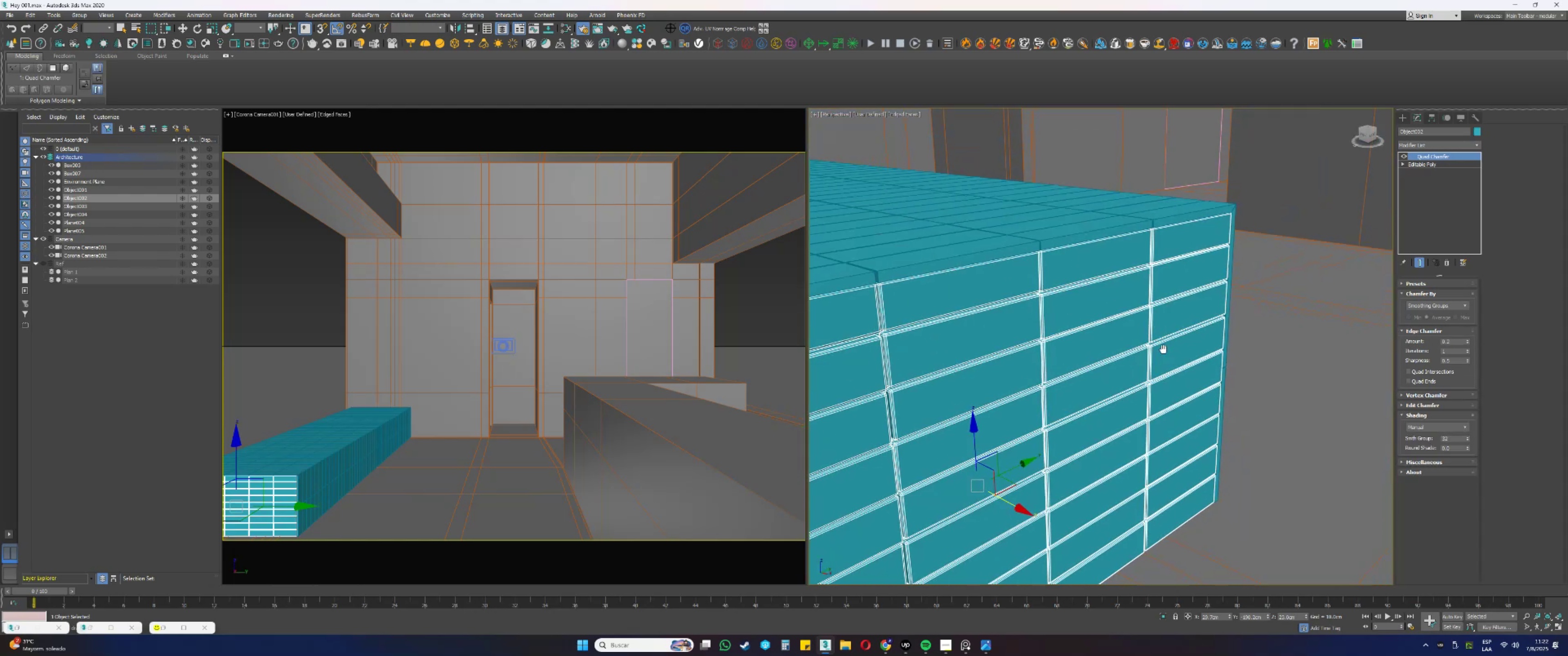 
key(F3)
 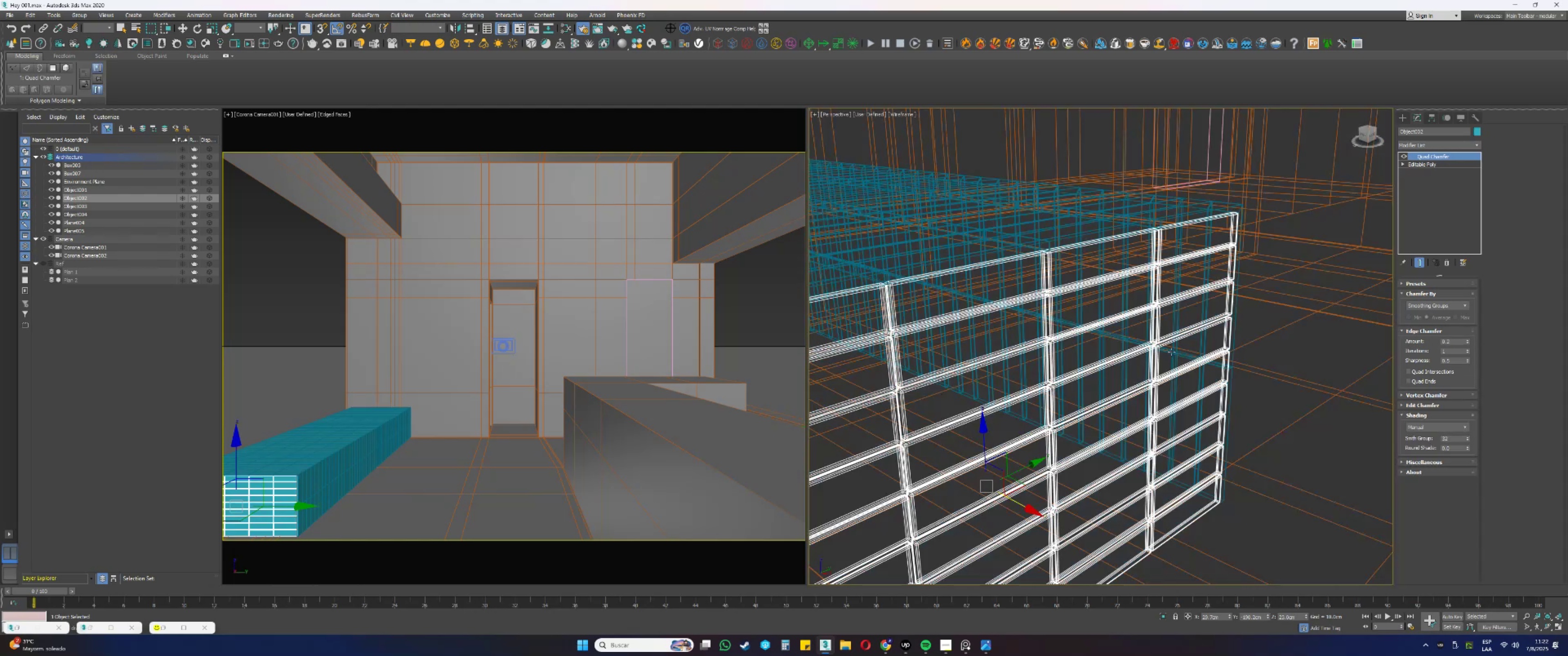 
key(F3)
 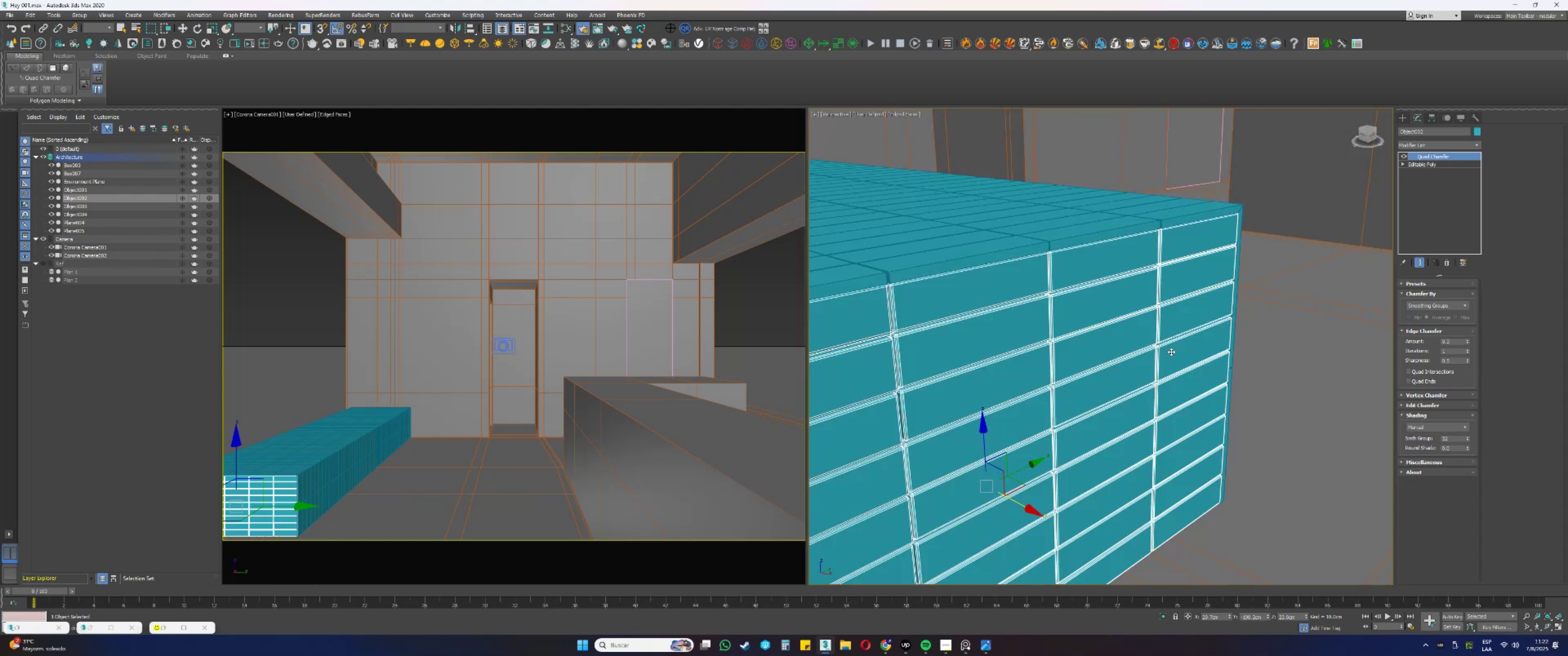 
key(F4)
 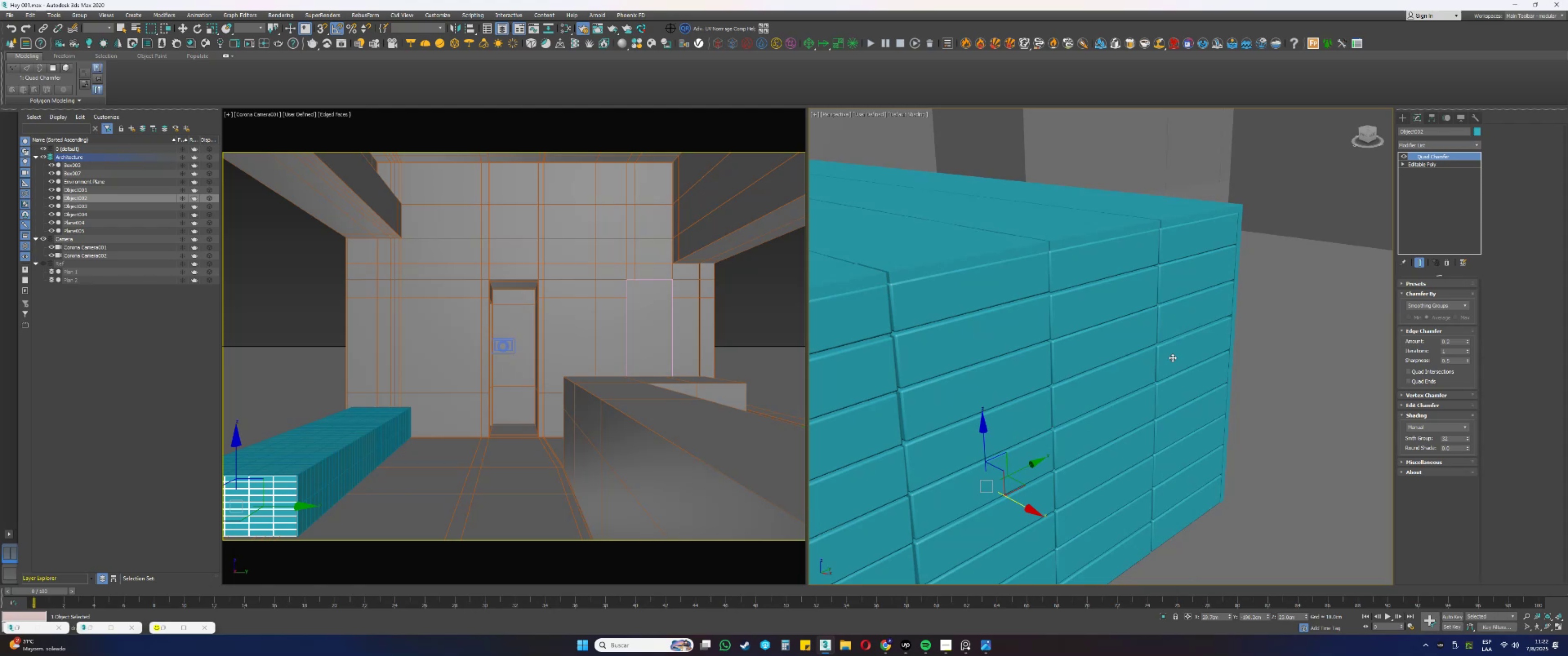 
hold_key(key=AltLeft, duration=0.49)
 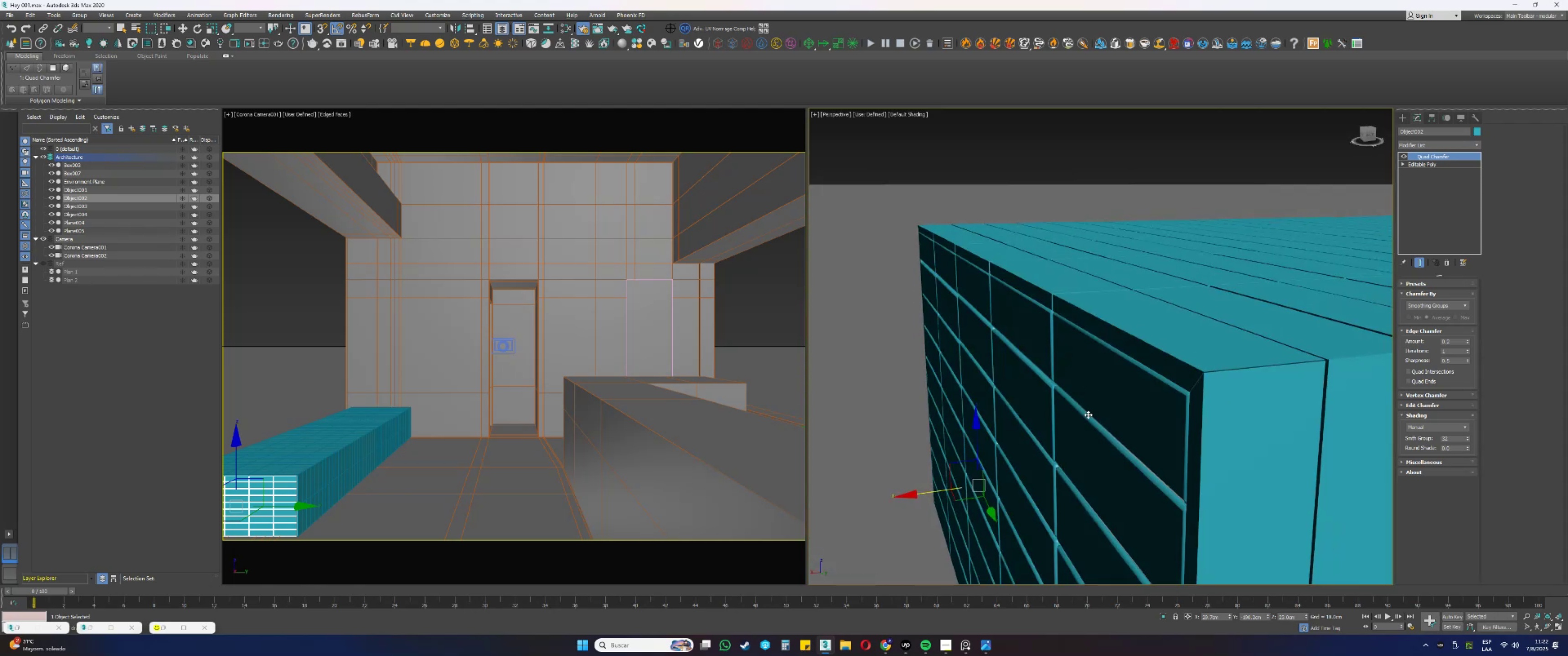 
key(Alt+AltLeft)
 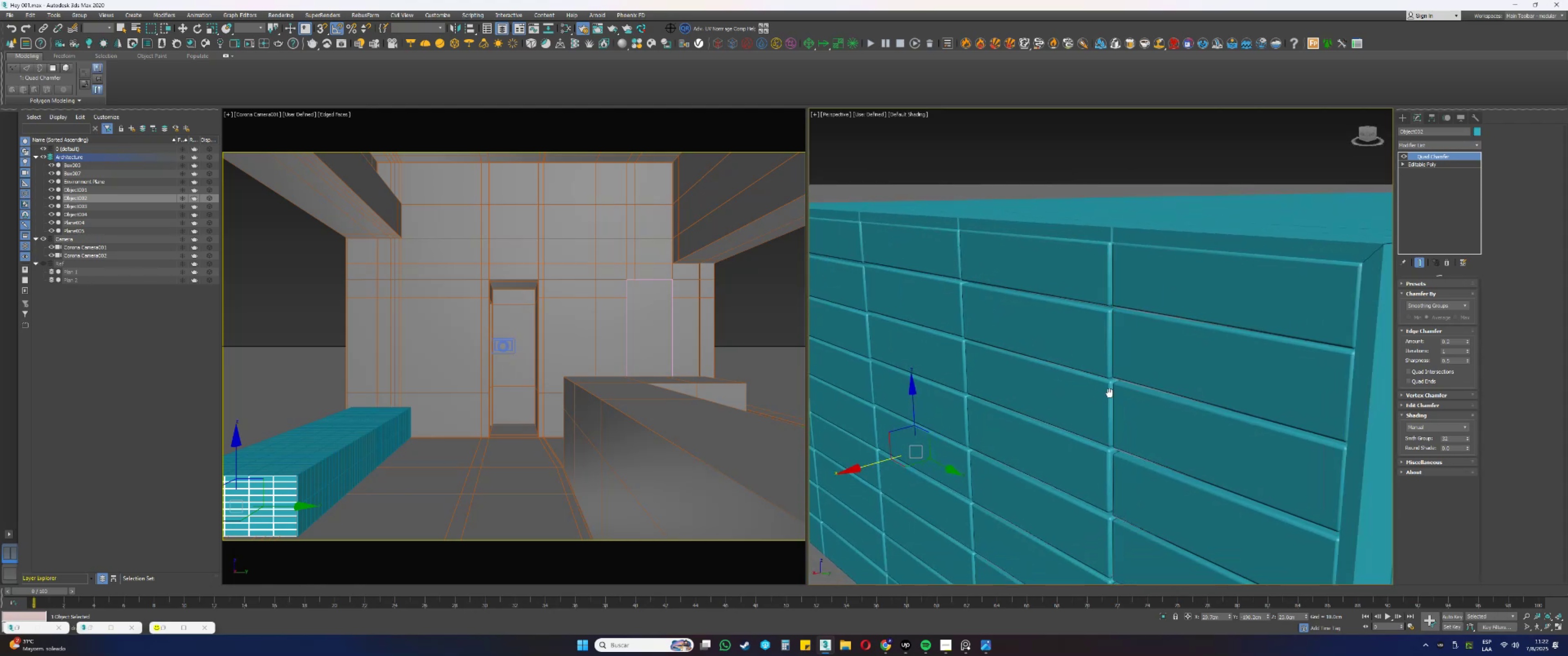 
key(Alt+AltLeft)
 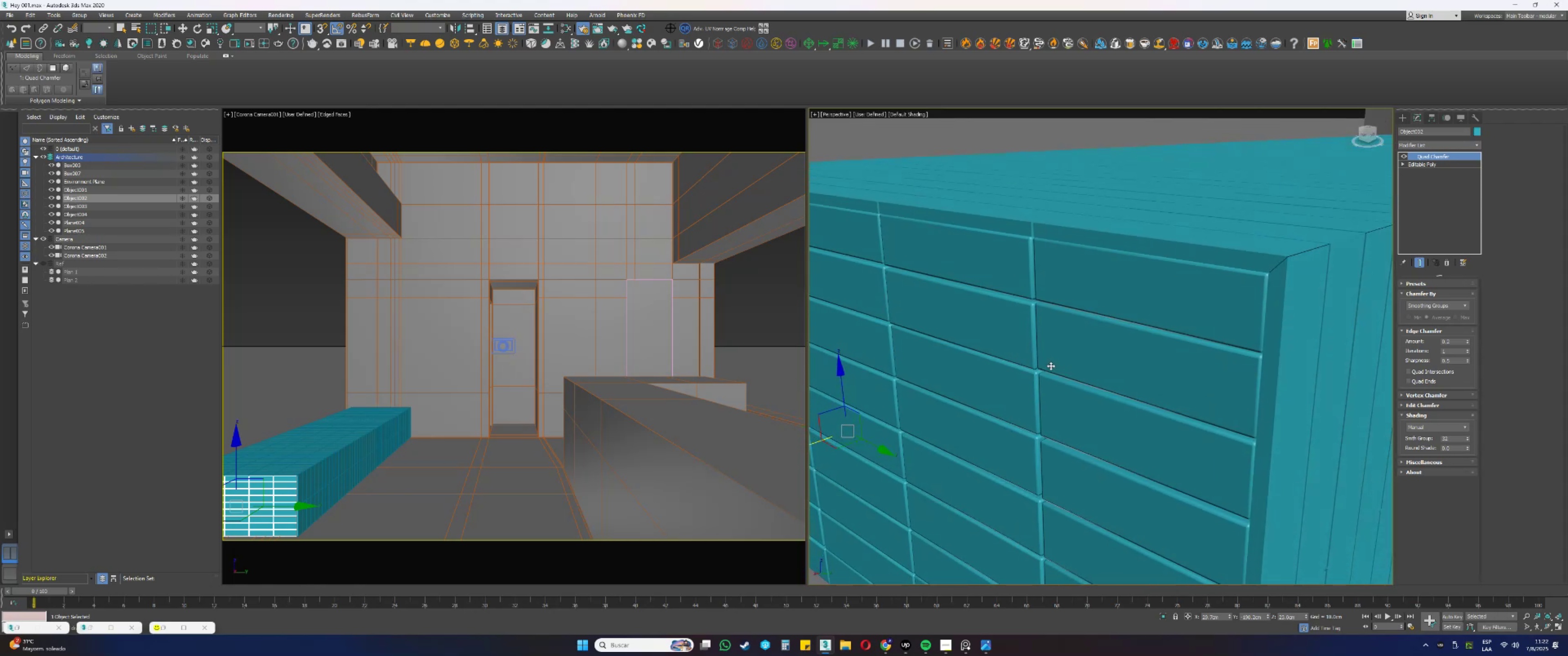 
key(Alt+AltLeft)
 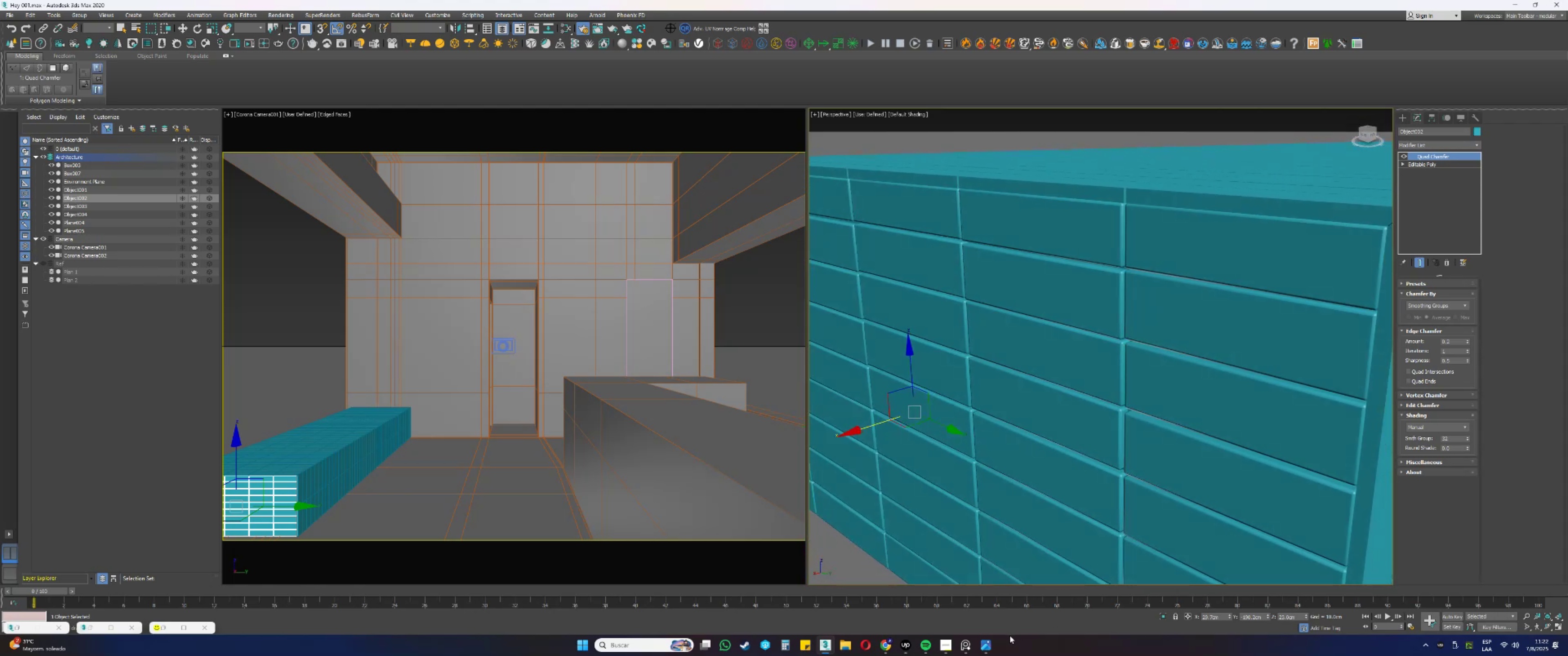 
left_click([985, 645])
 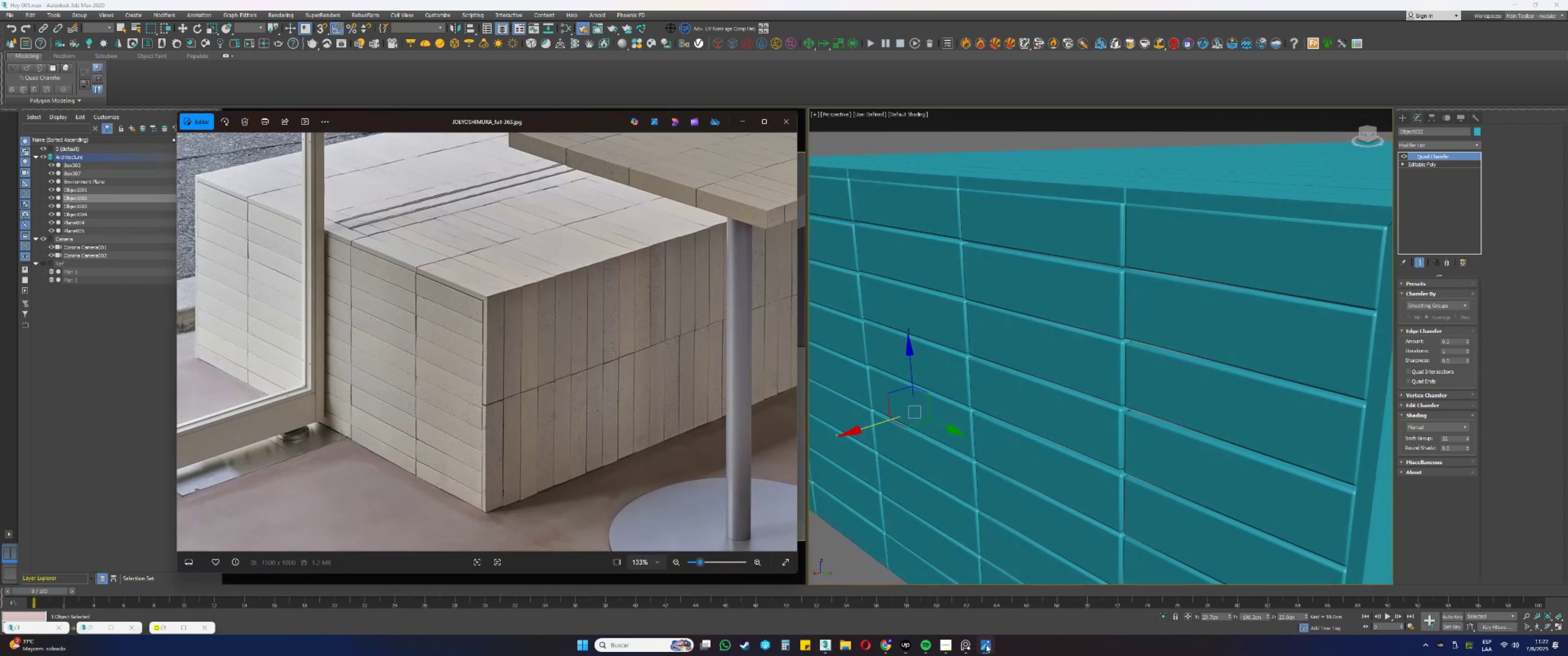 
left_click([986, 645])
 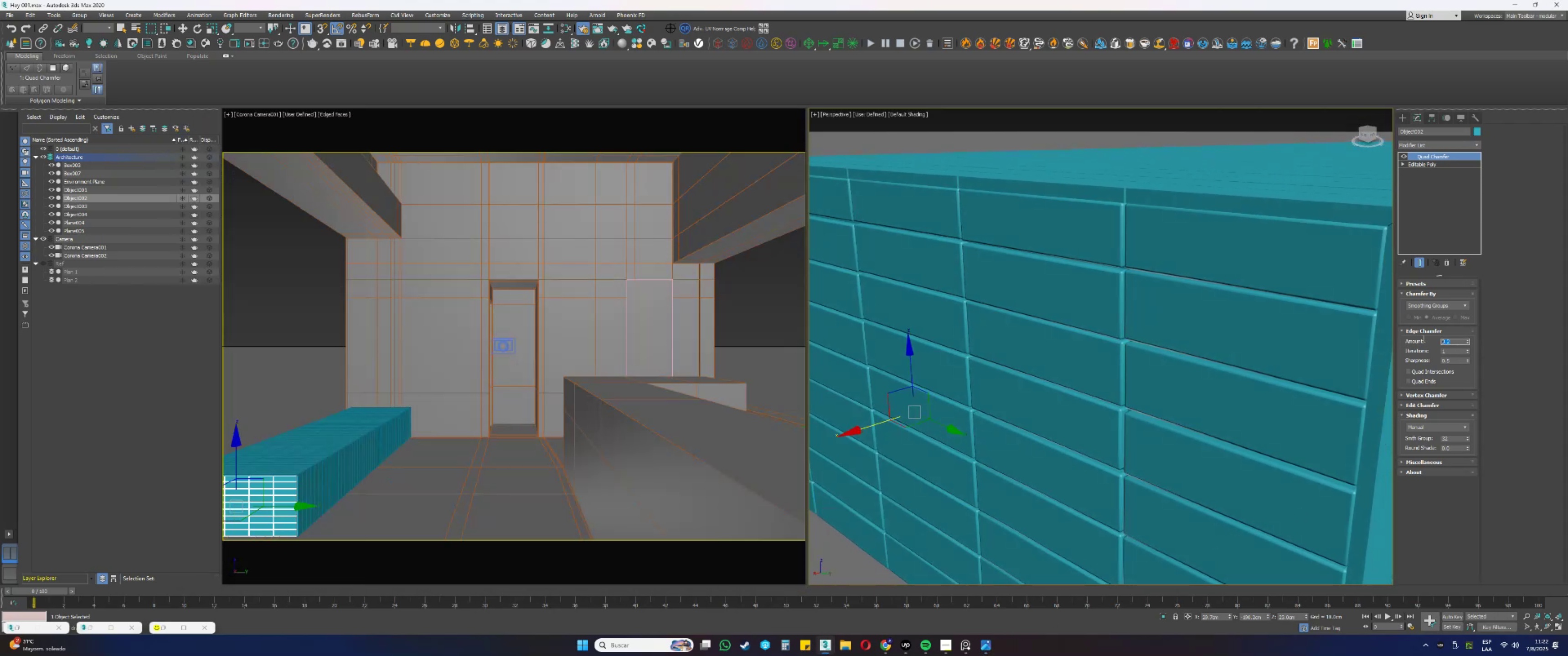 
key(NumpadDecimal)
 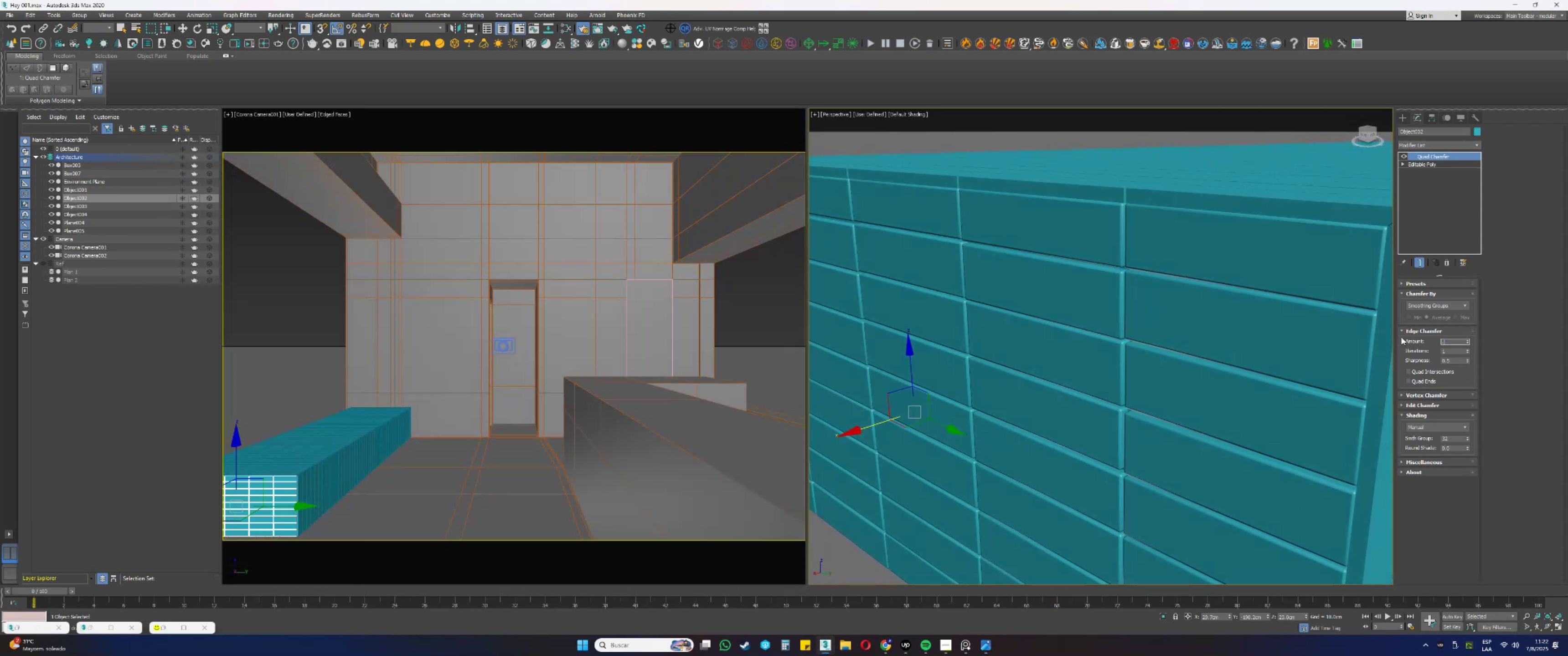 
key(Numpad1)
 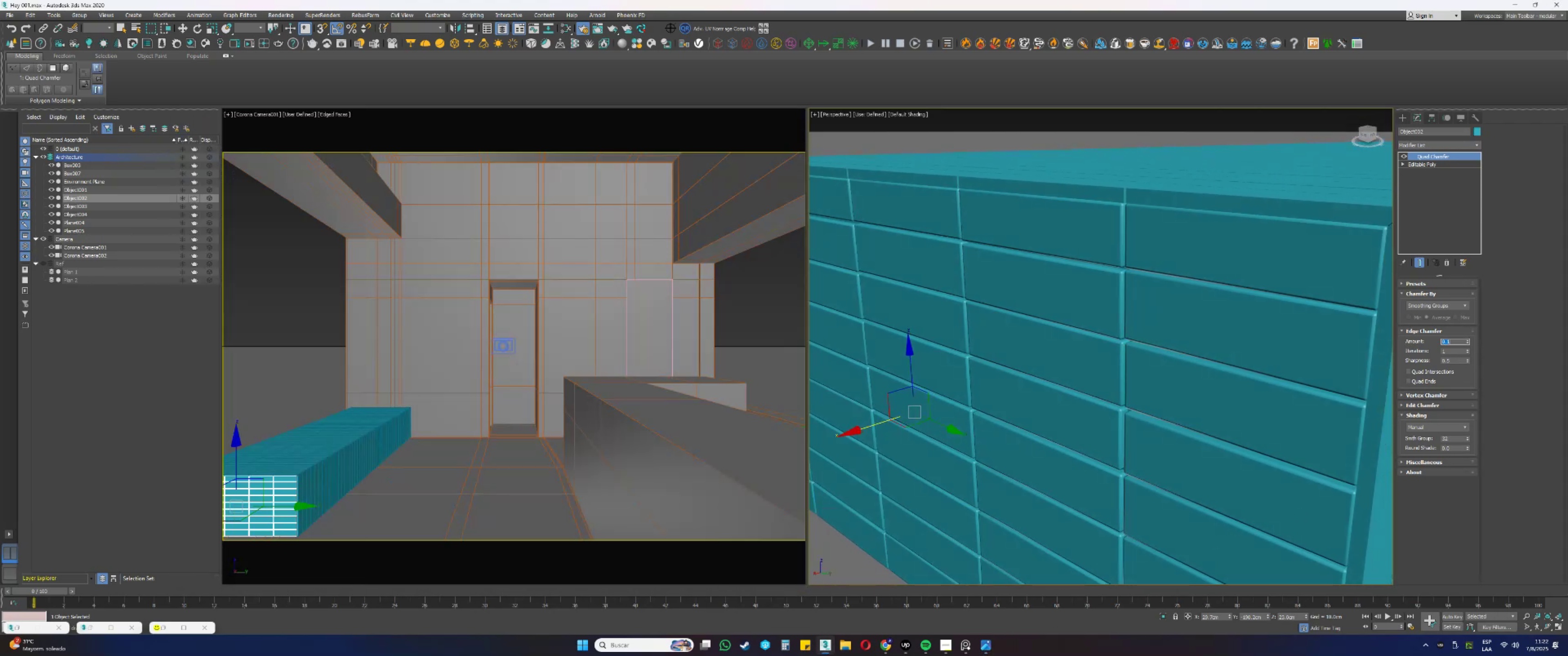 
key(NumpadEnter)
 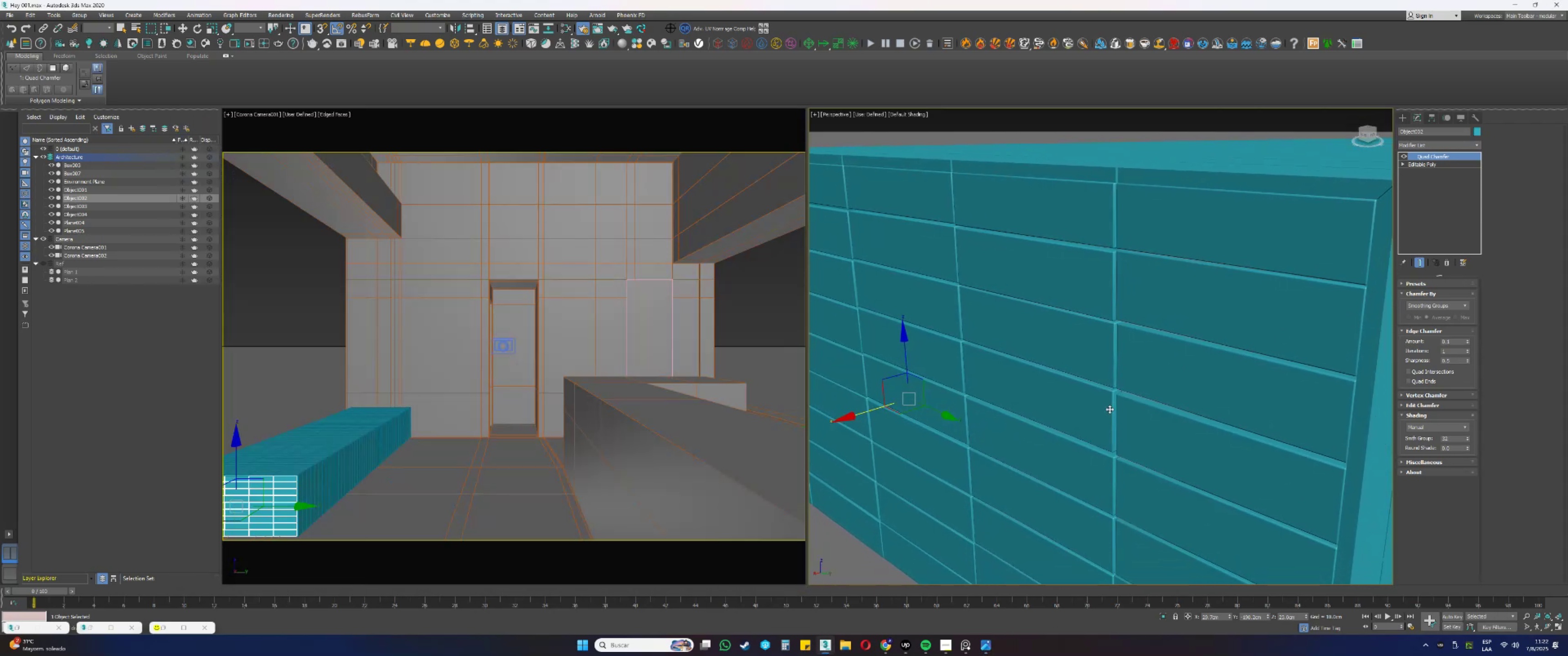 
key(F4)
 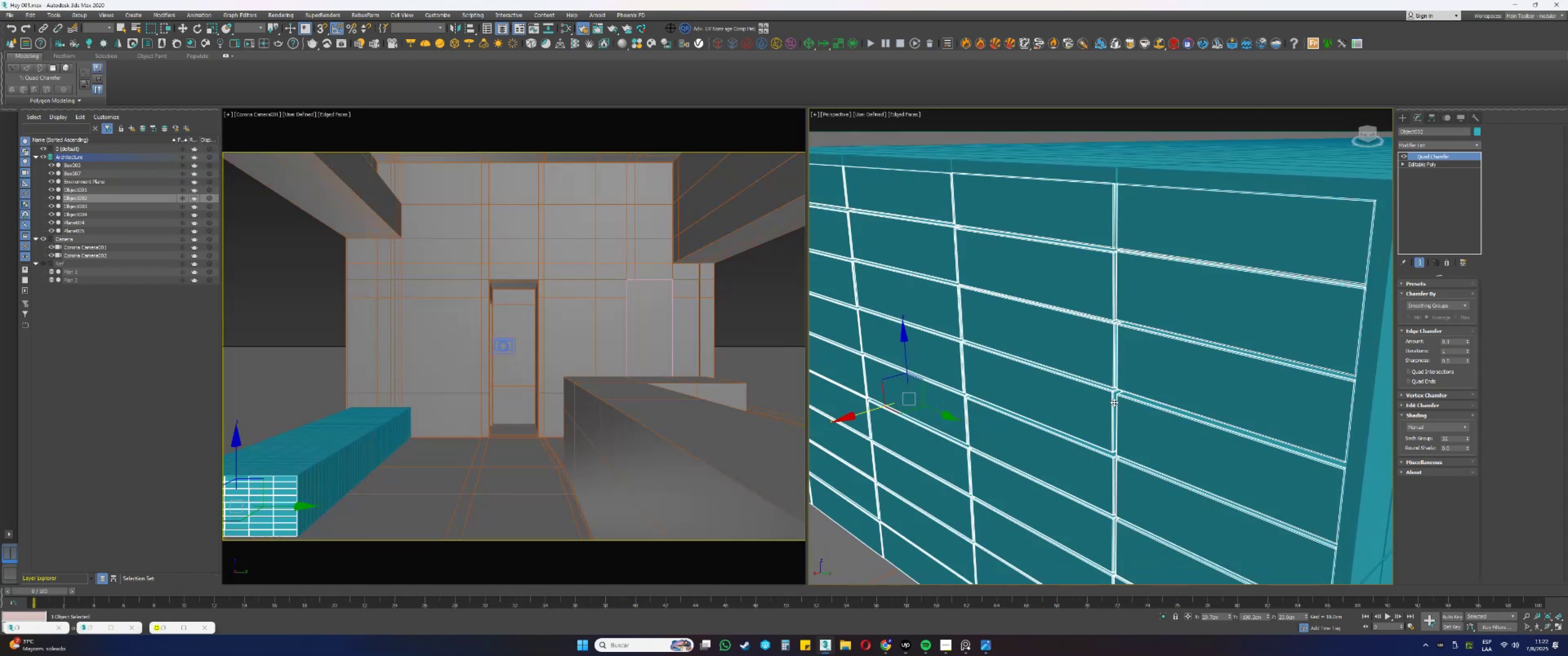 
scroll: coordinate [1114, 393], scroll_direction: up, amount: 4.0
 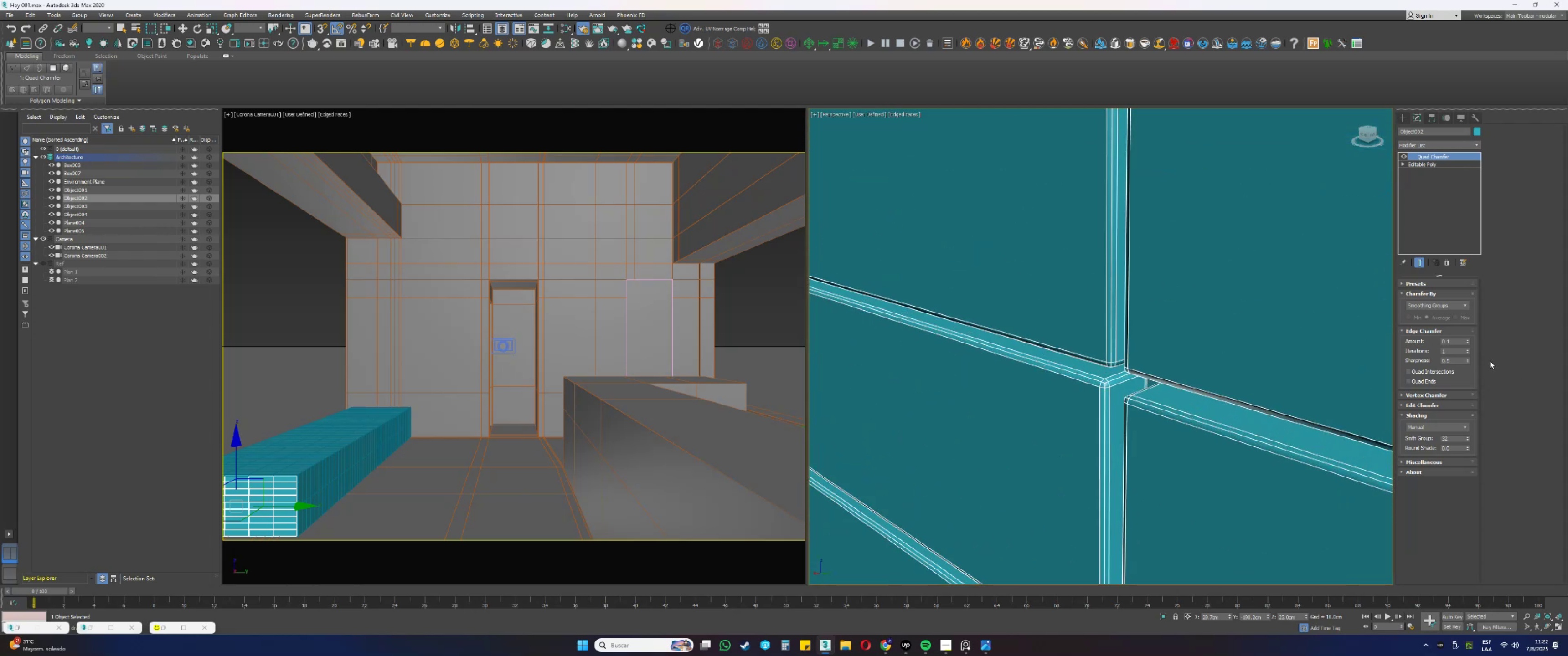 
left_click([1468, 349])
 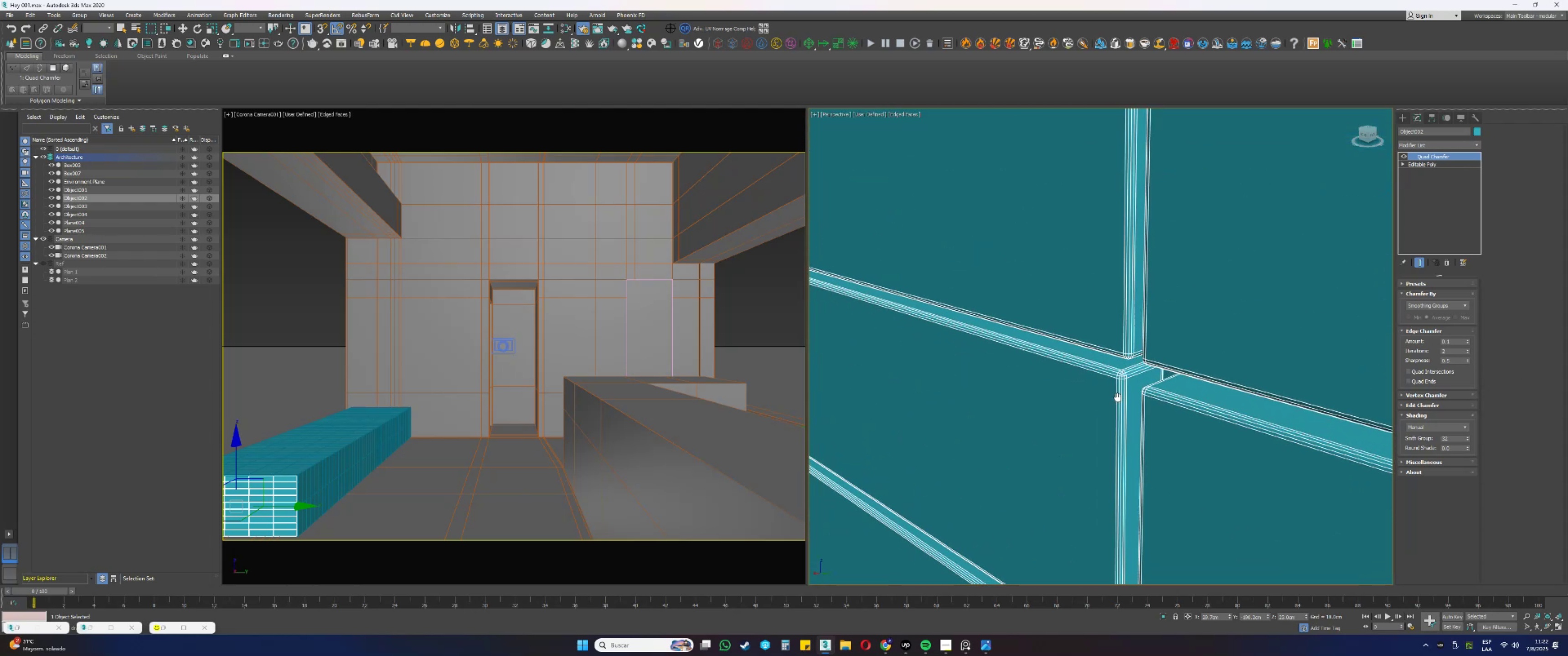 
key(F3)
 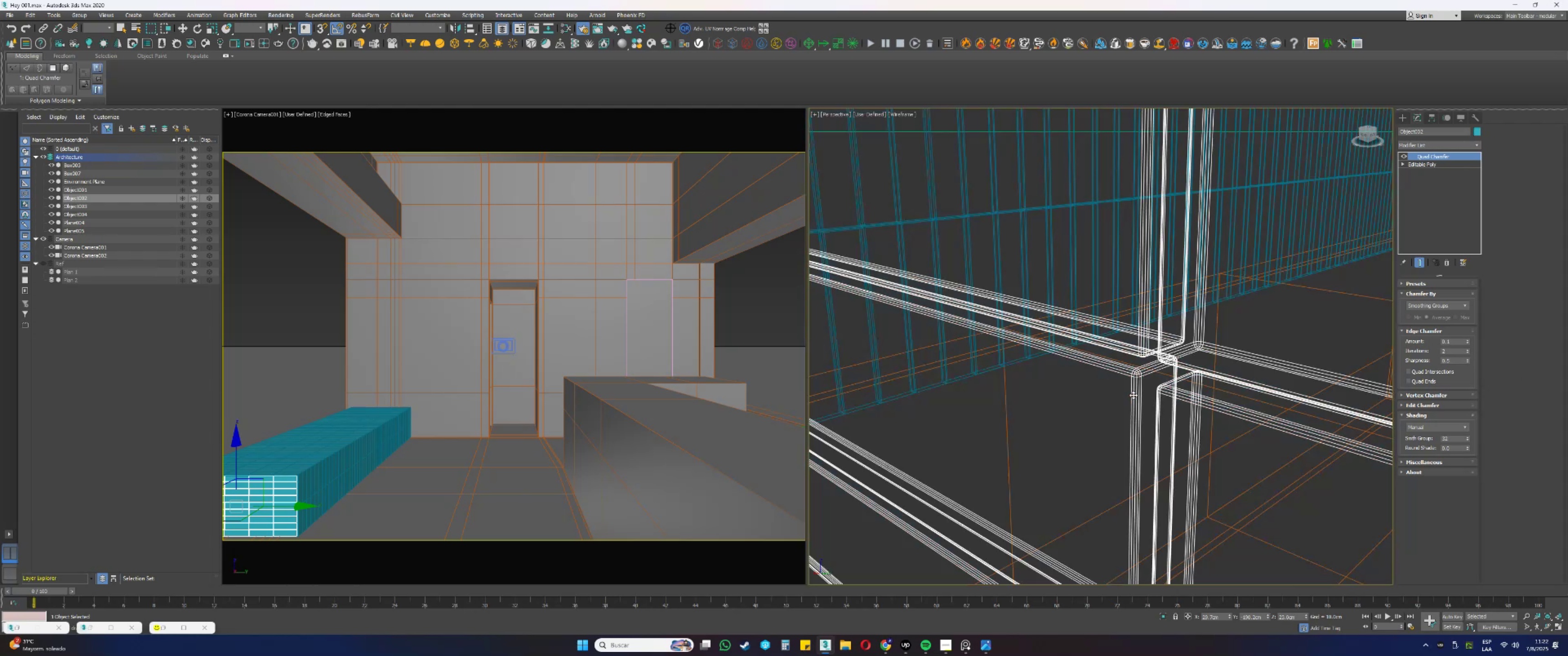 
key(F3)
 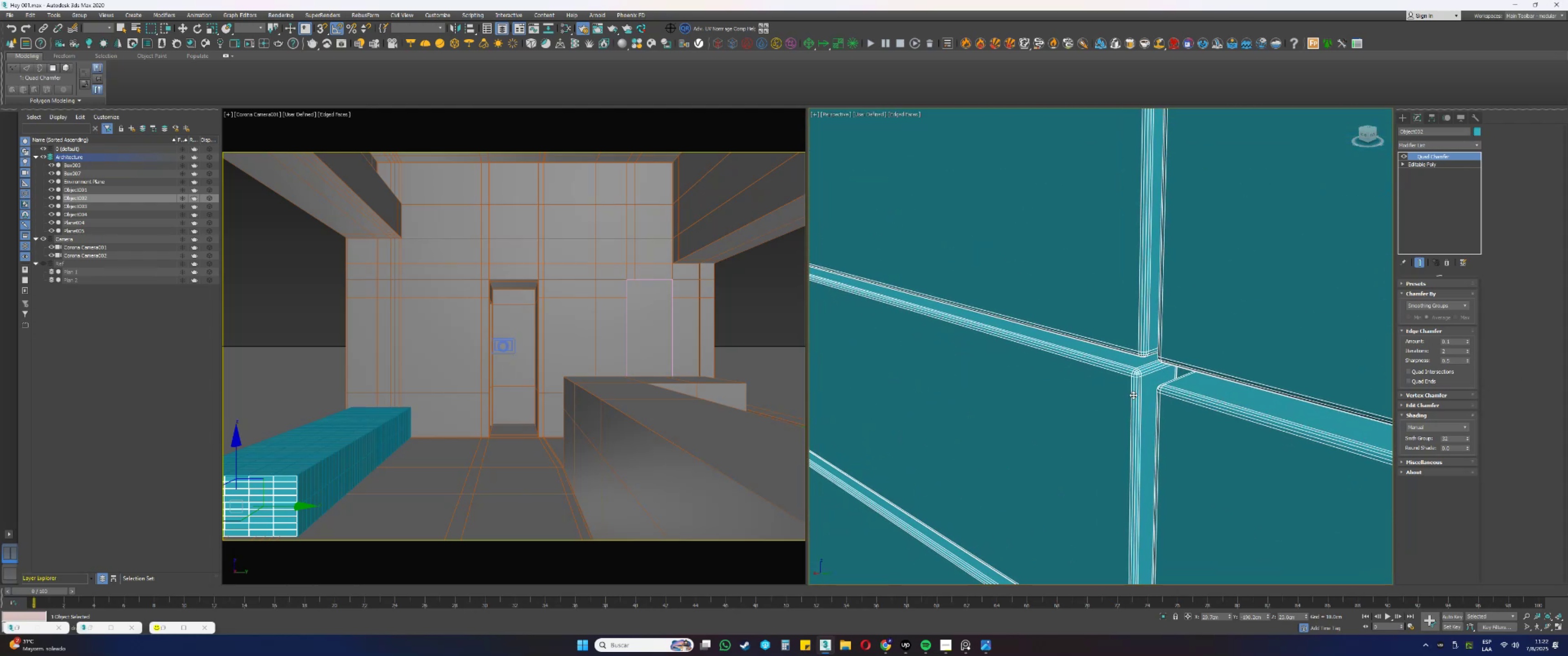 
key(F4)
 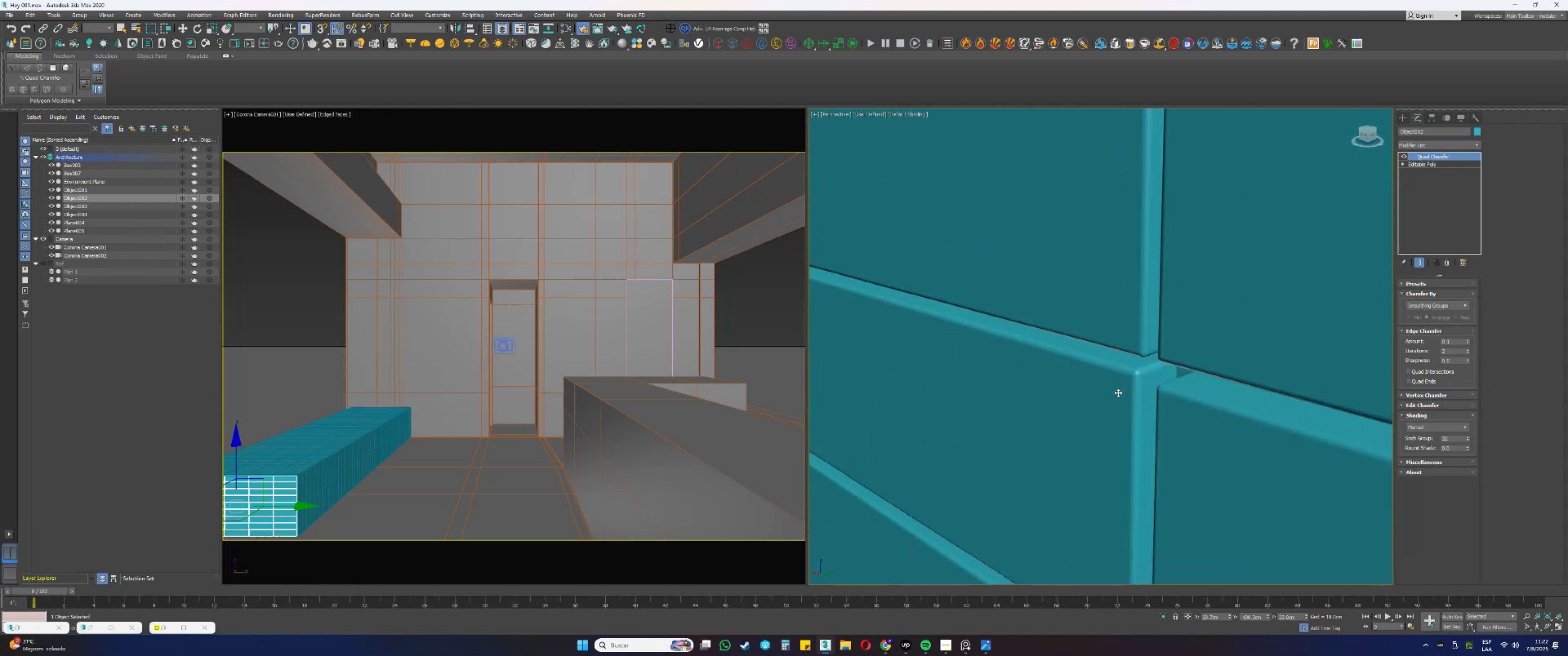 
scroll: coordinate [1091, 379], scroll_direction: down, amount: 5.0
 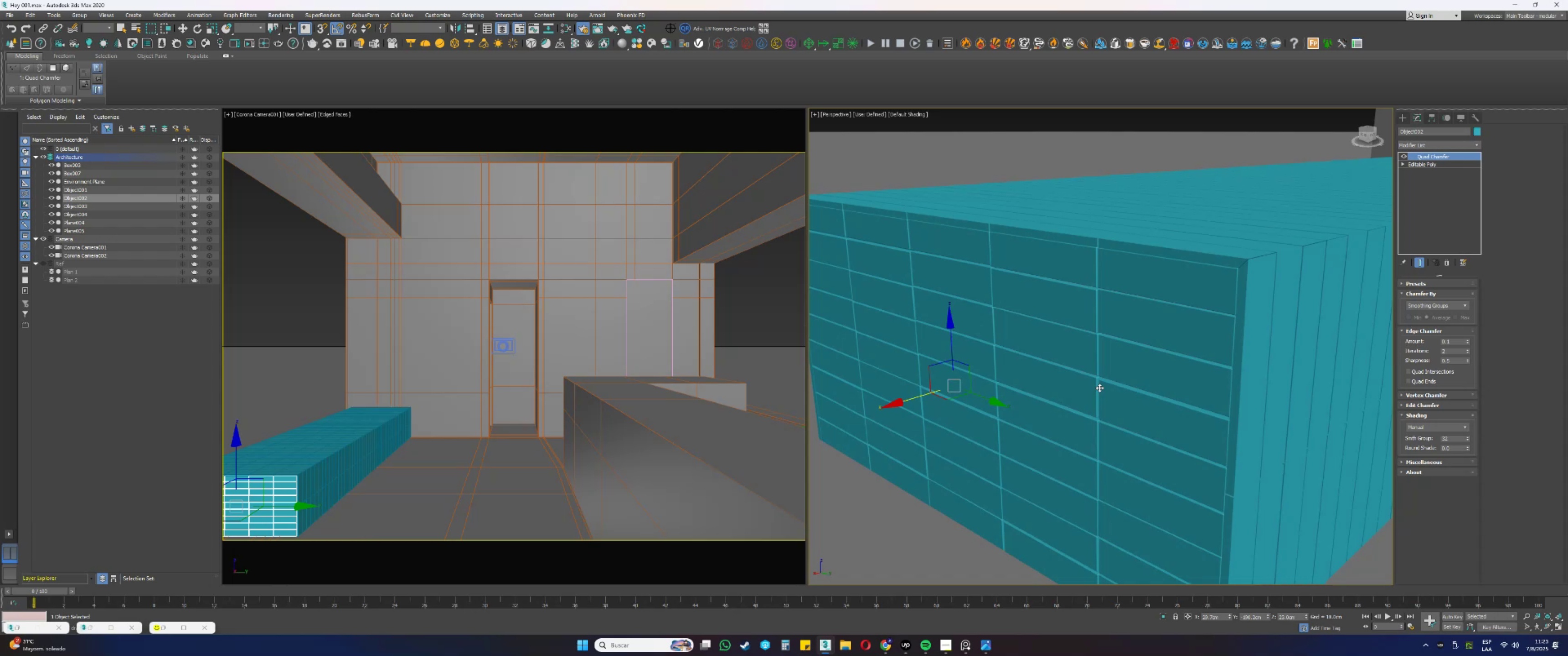 
wait(35.46)
 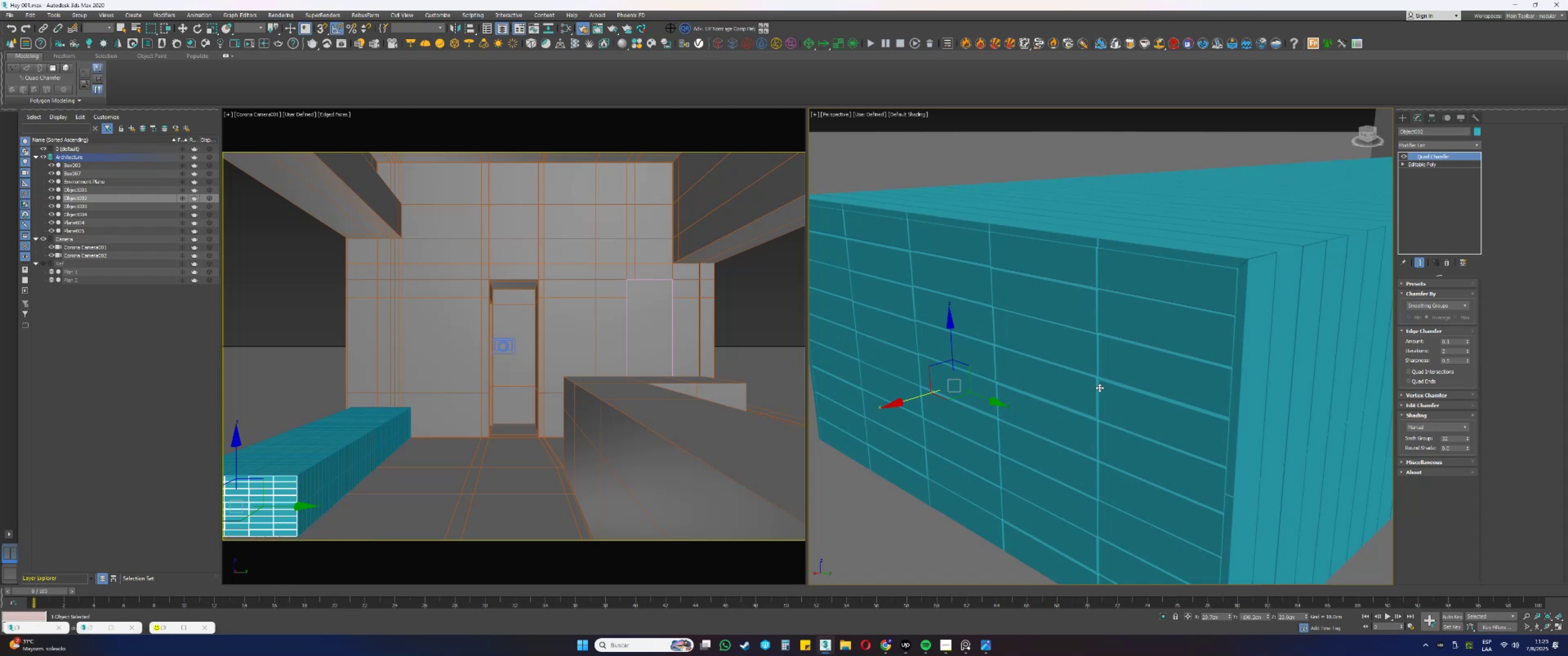 
hold_key(key=AltLeft, duration=0.54)
 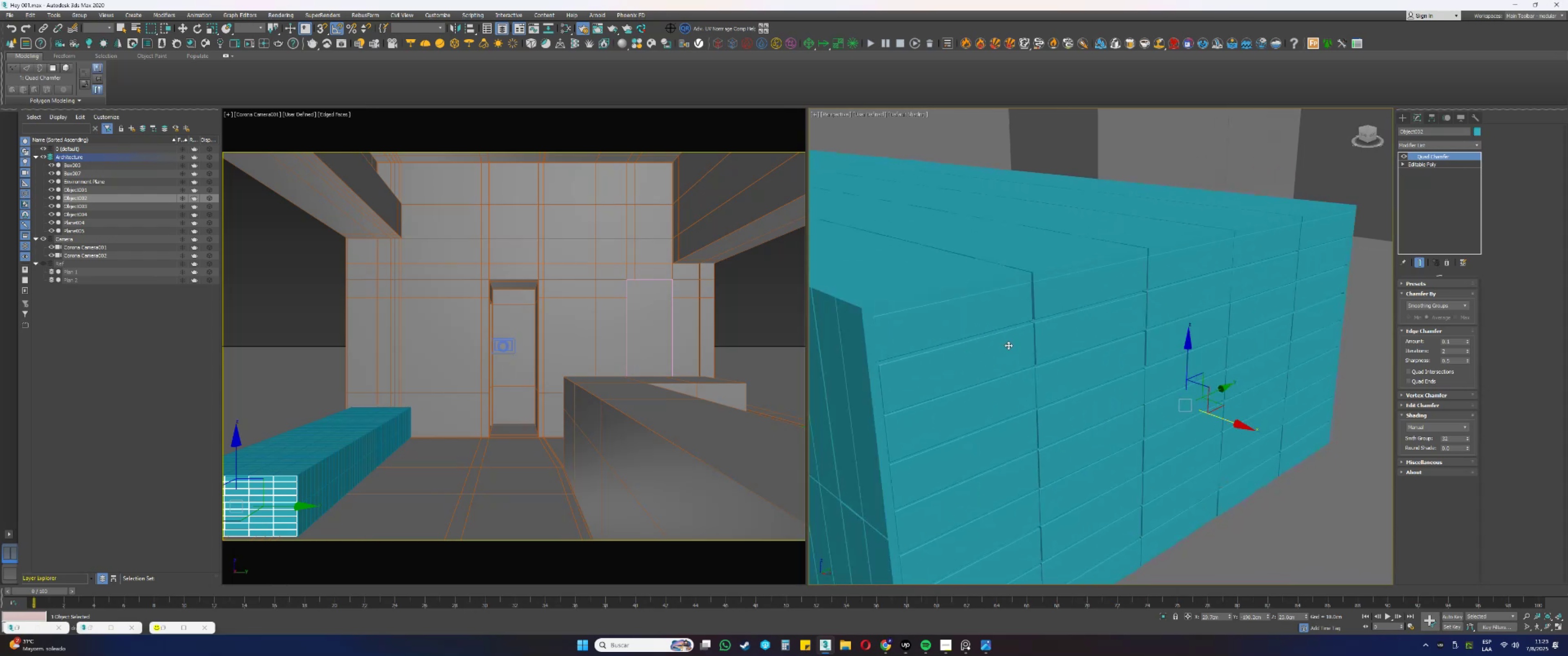 
scroll: coordinate [1085, 308], scroll_direction: up, amount: 7.0
 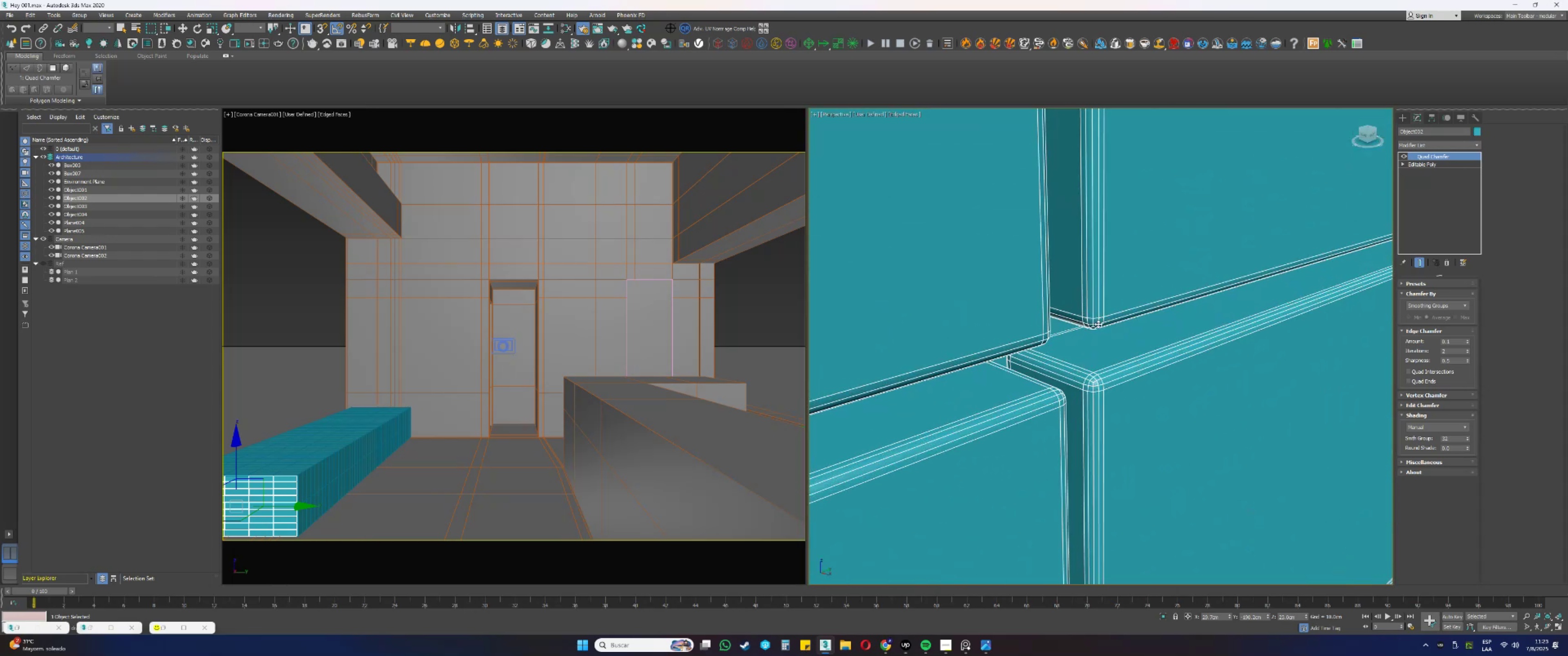 
key(F4)
 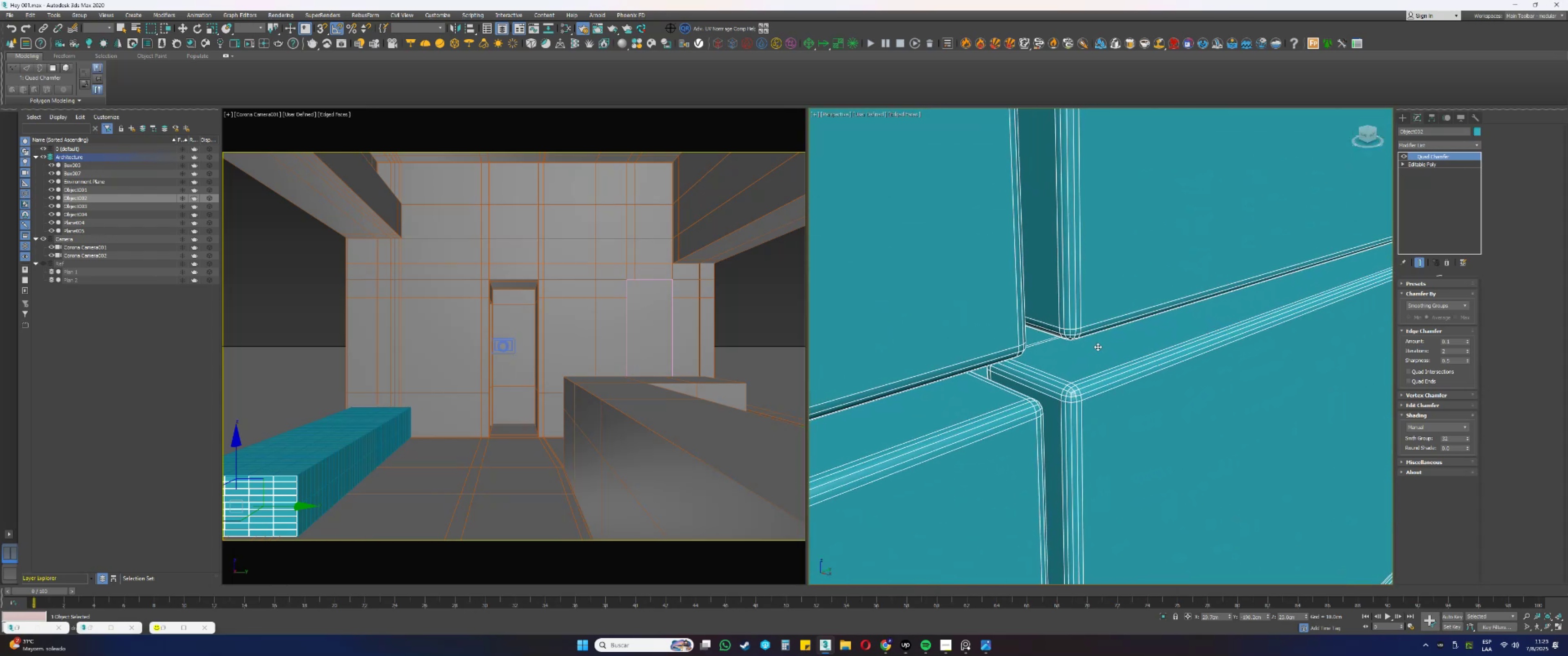 
key(F4)
 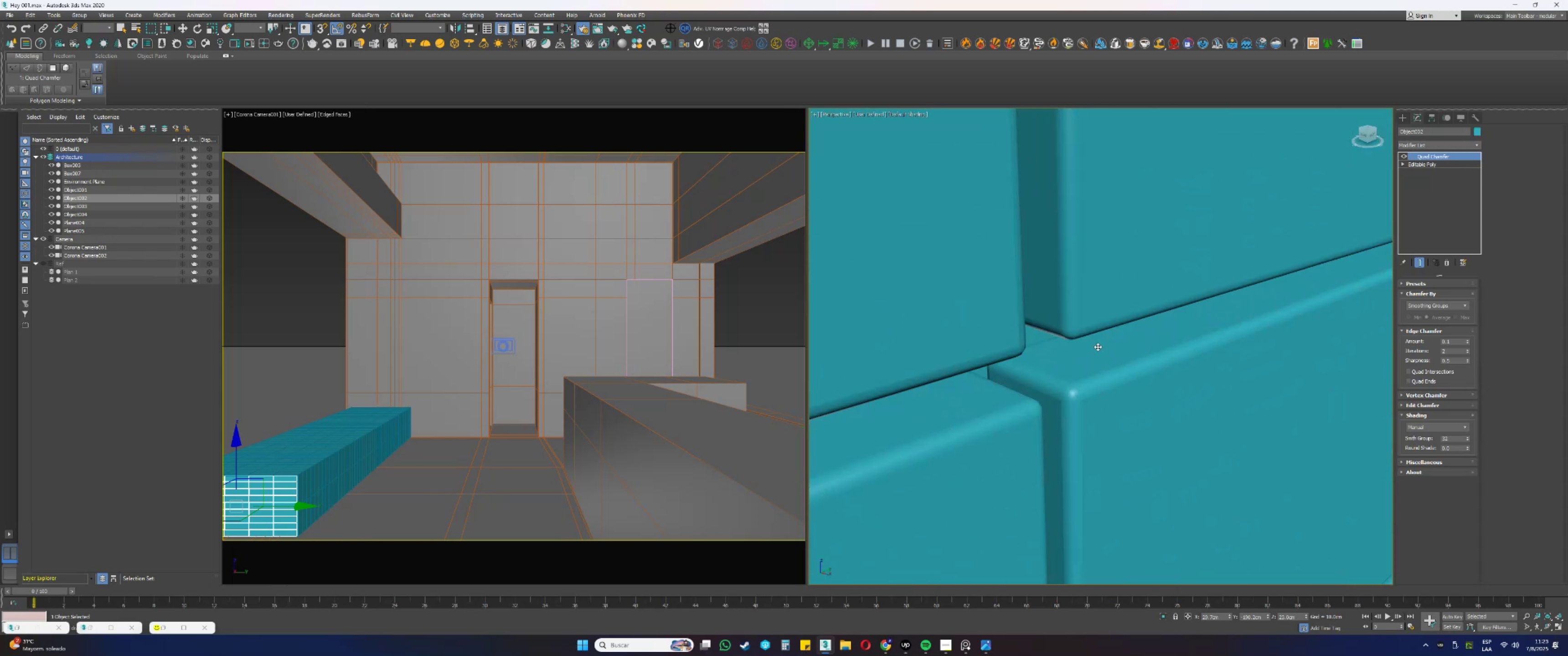 
key(F4)
 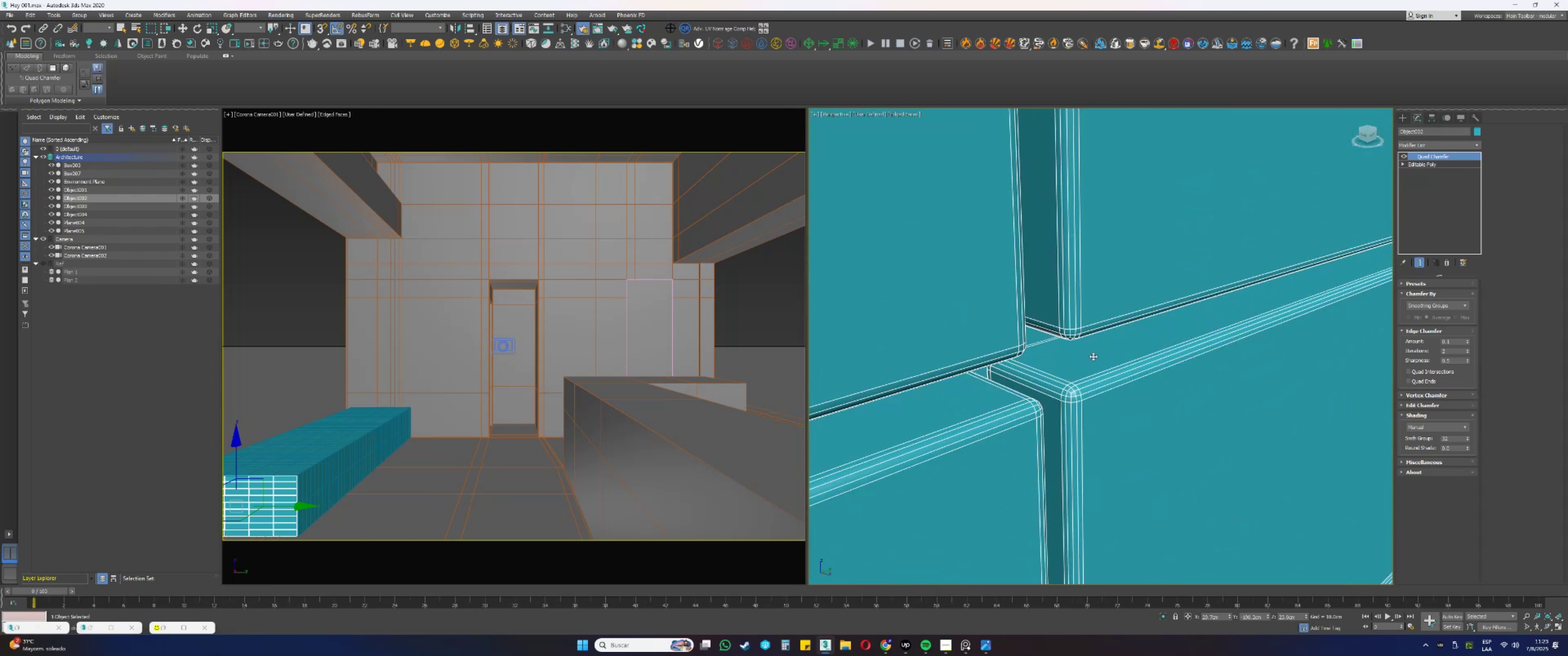 
scroll: coordinate [1088, 361], scroll_direction: up, amount: 1.0
 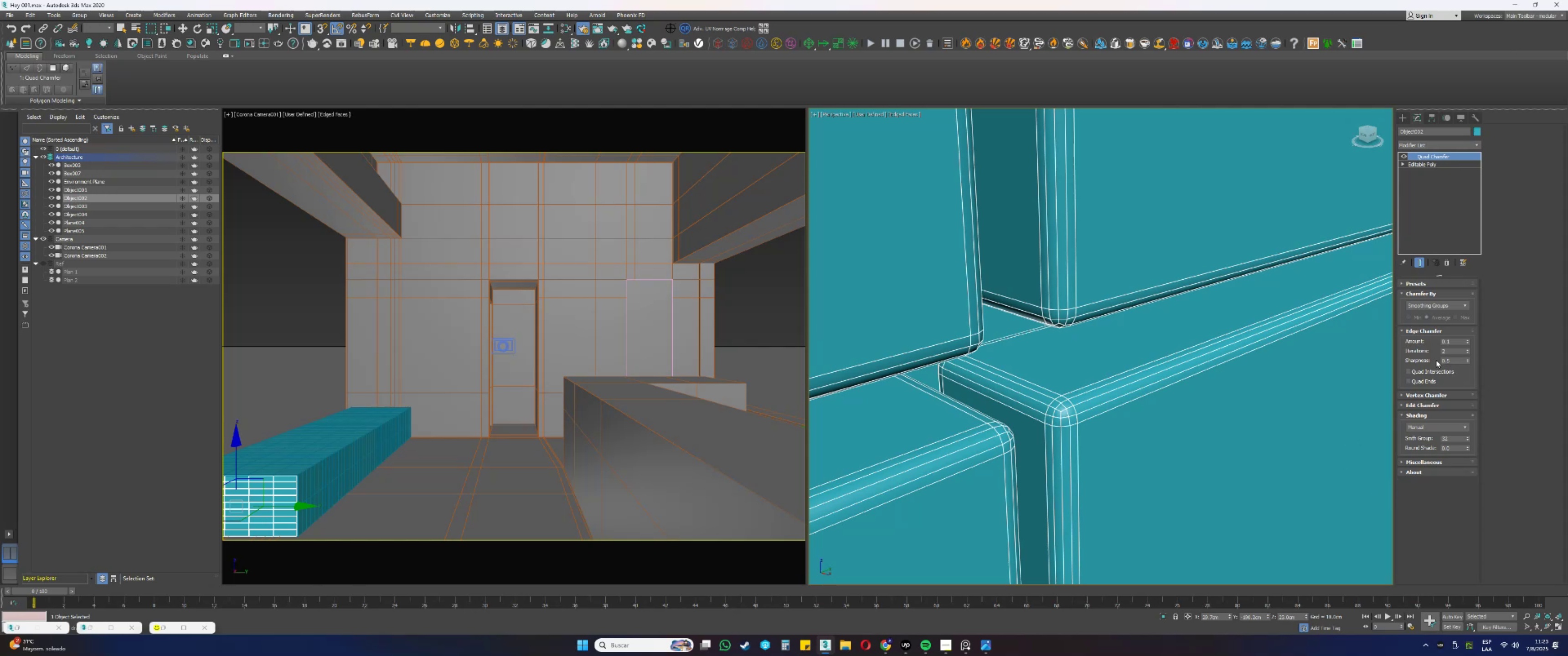 
wait(7.28)
 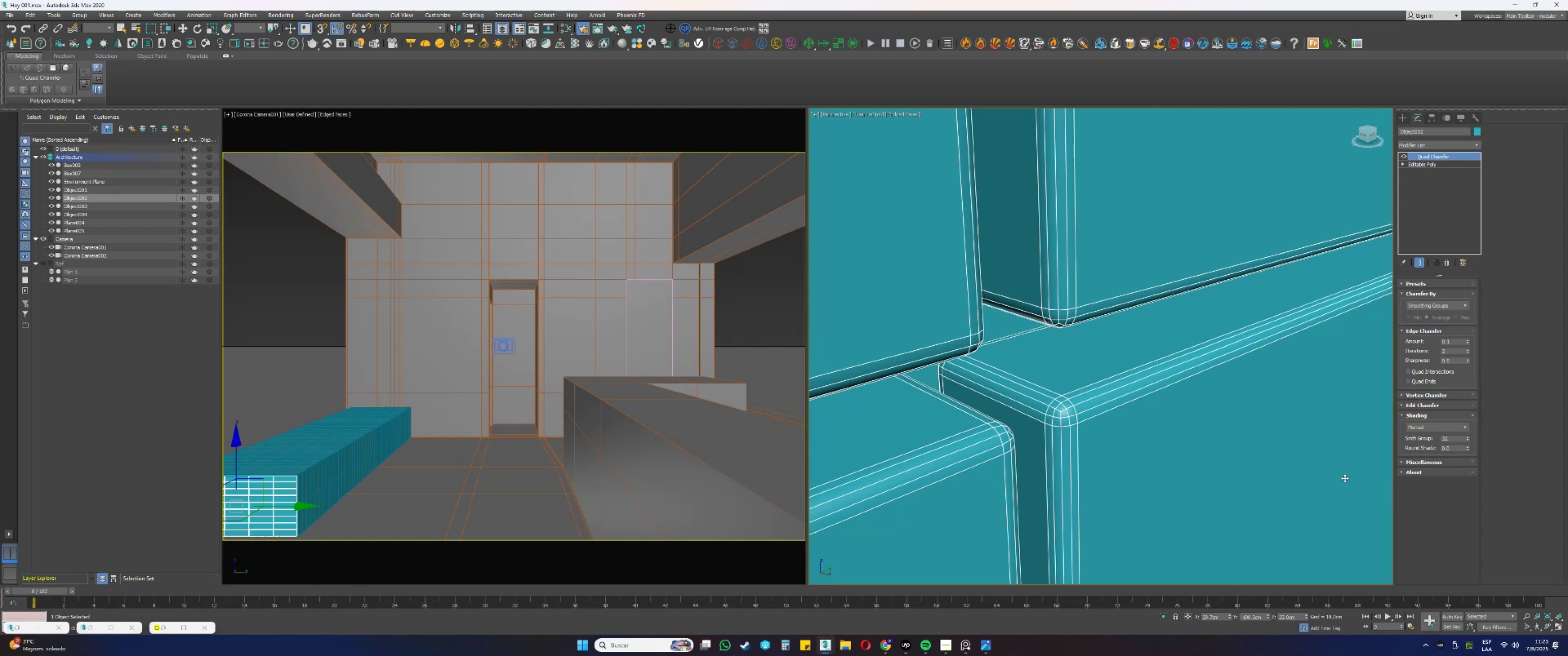 
left_click([1468, 350])
 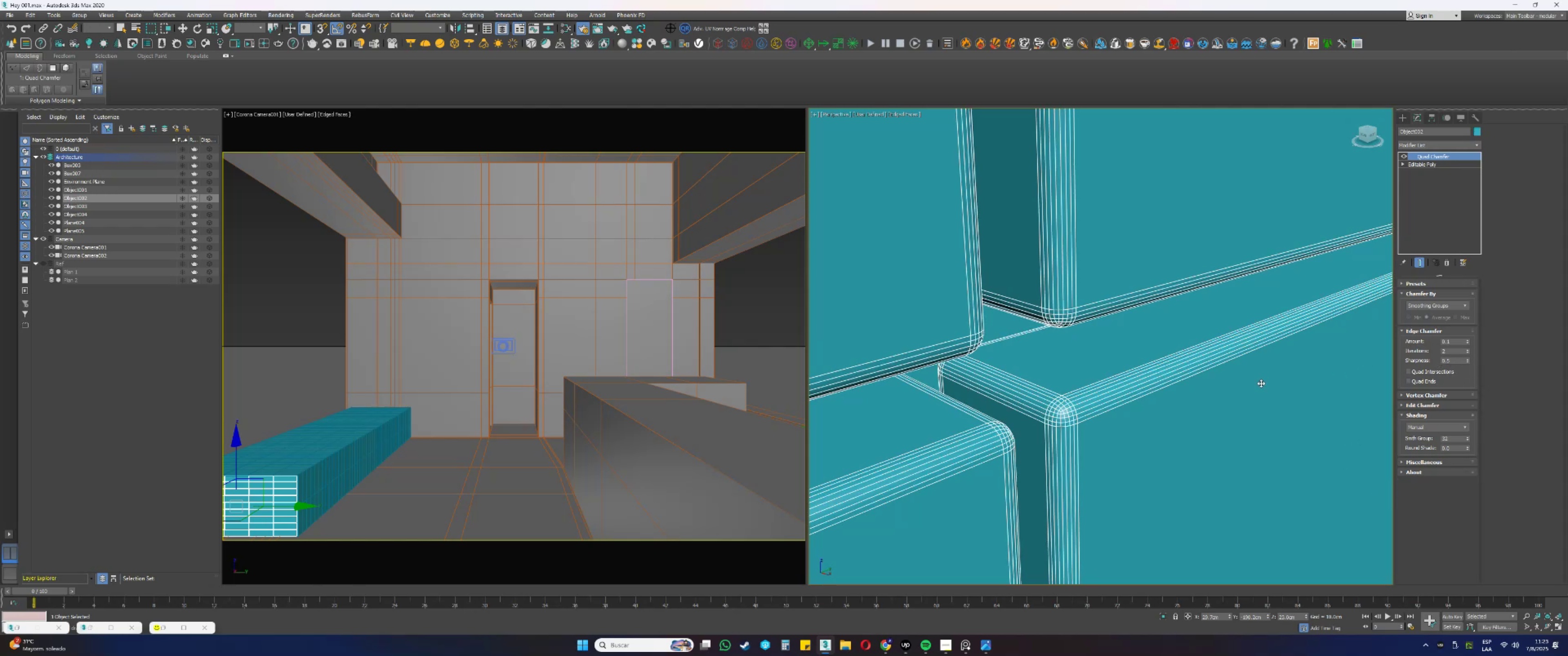 
key(F4)
 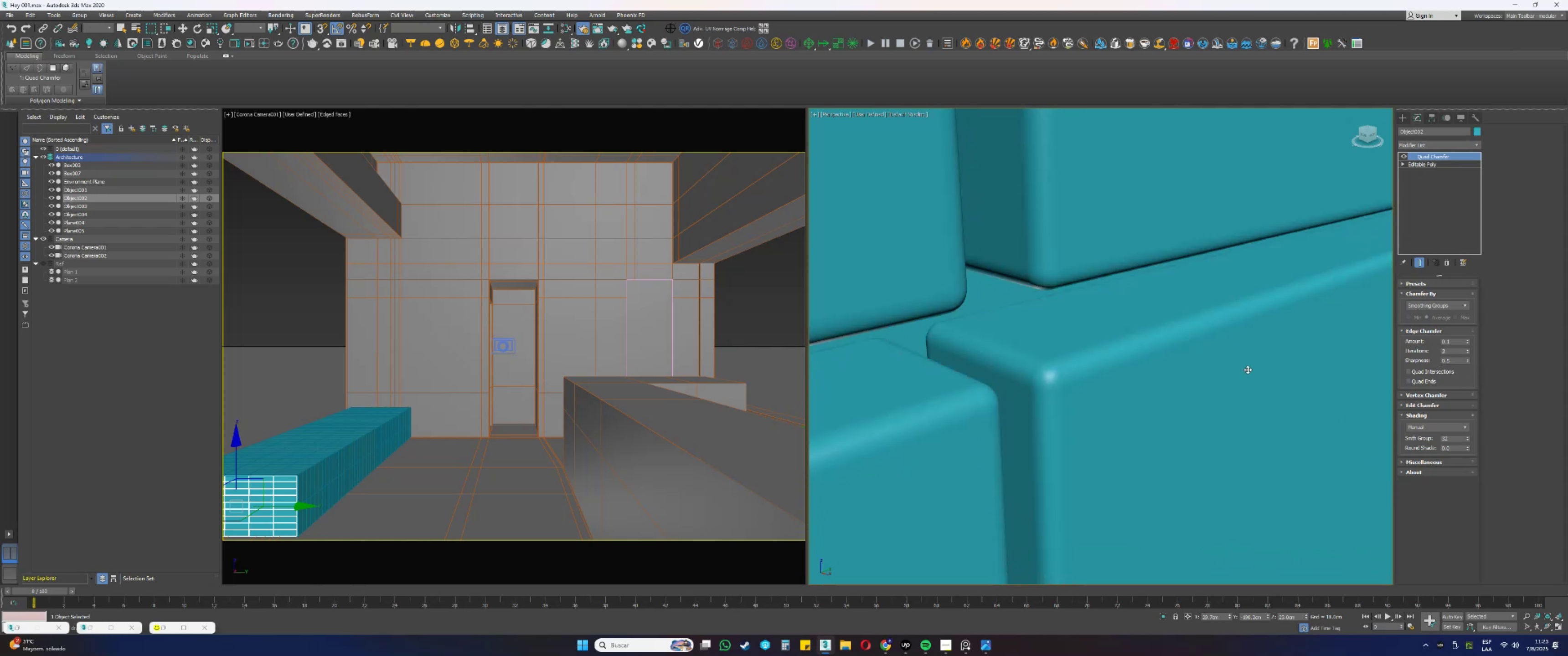 
scroll: coordinate [1185, 386], scroll_direction: down, amount: 8.0
 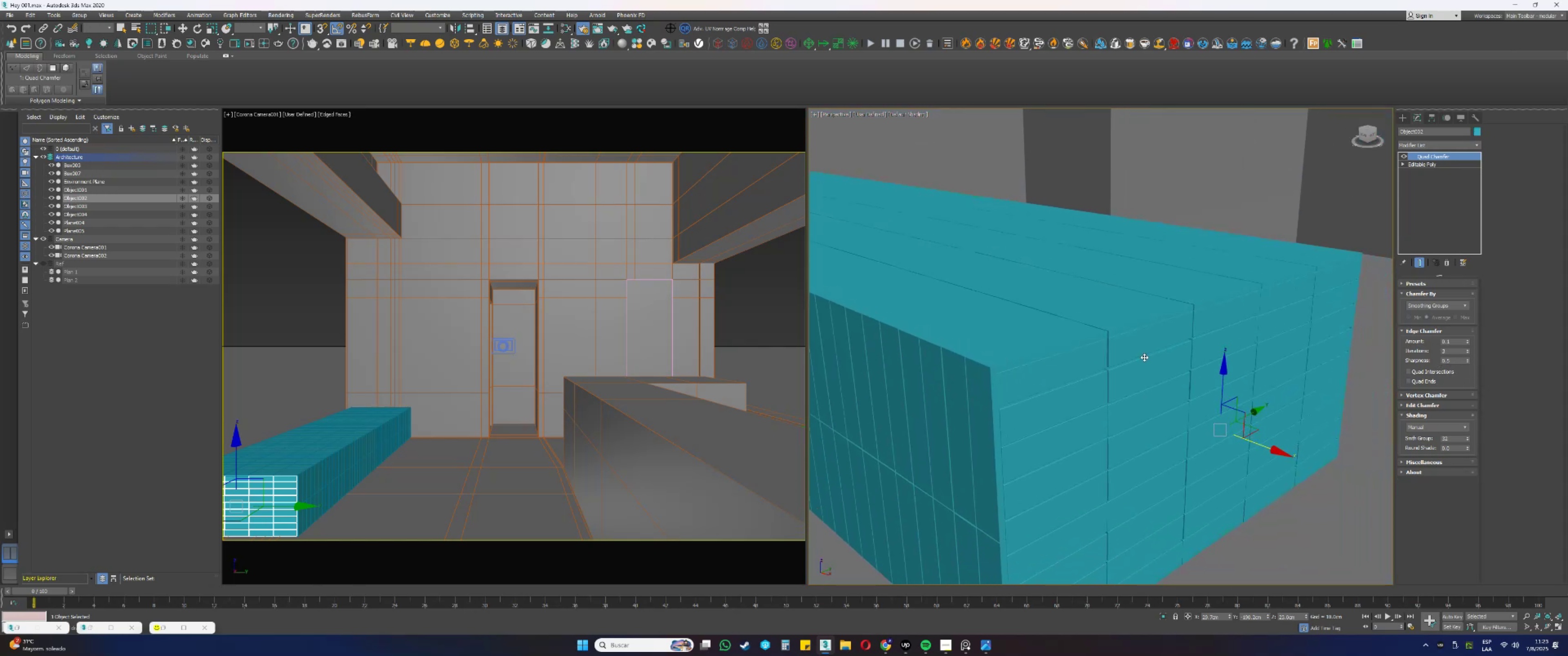 
scroll: coordinate [1185, 326], scroll_direction: up, amount: 5.0
 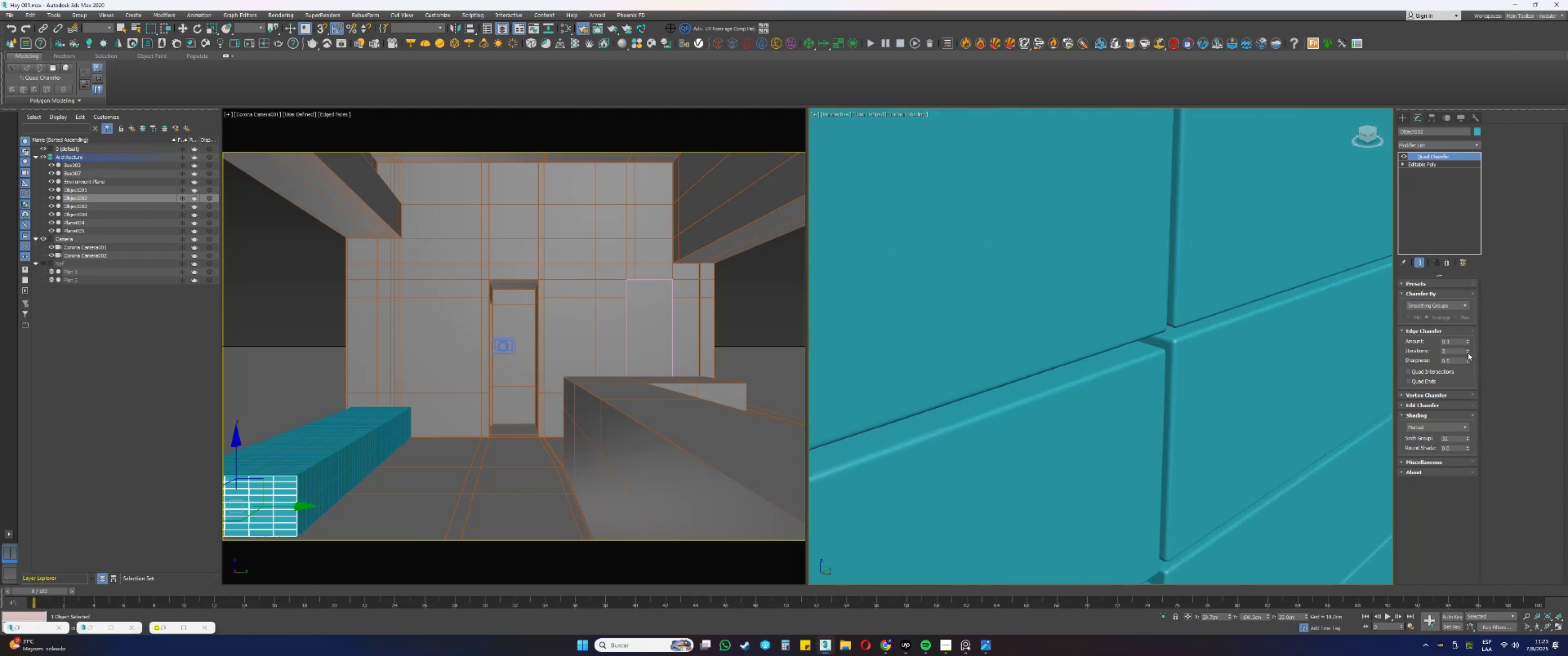 
left_click([1468, 353])
 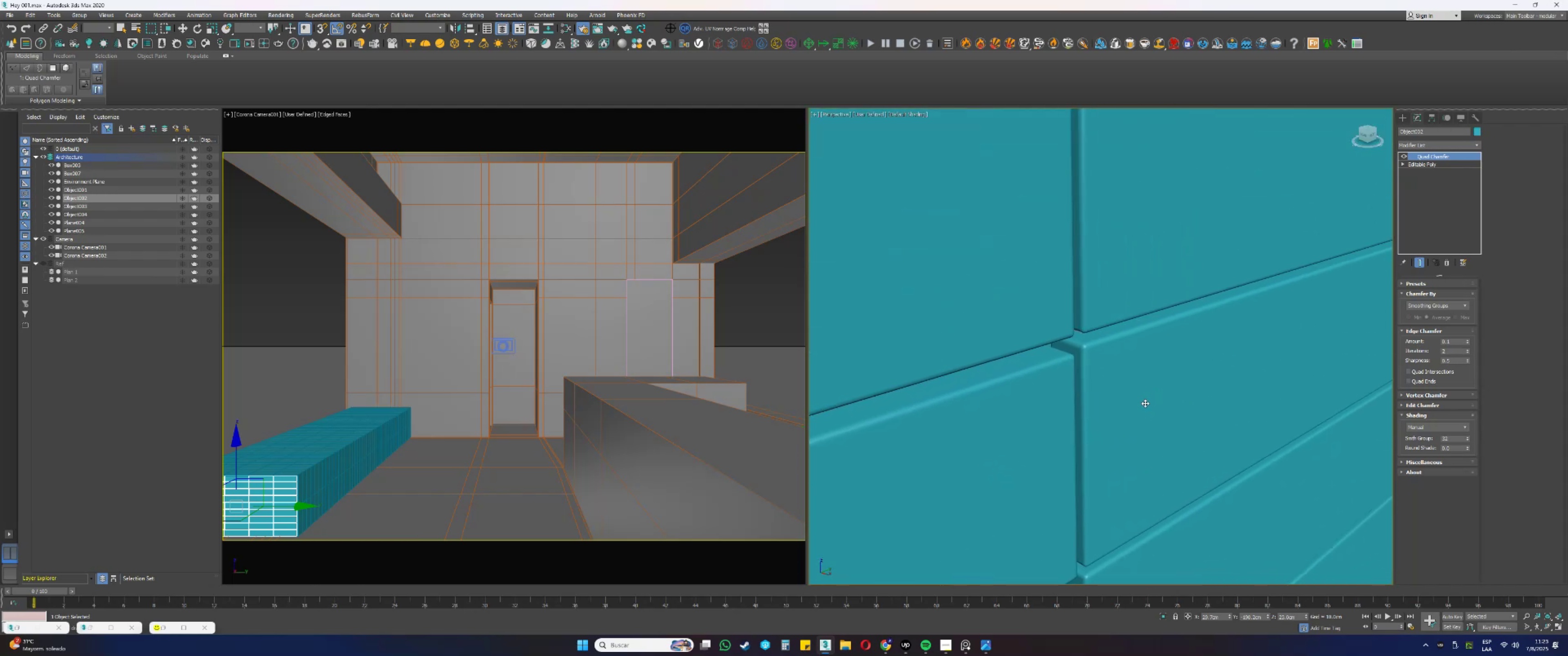 
key(F4)
 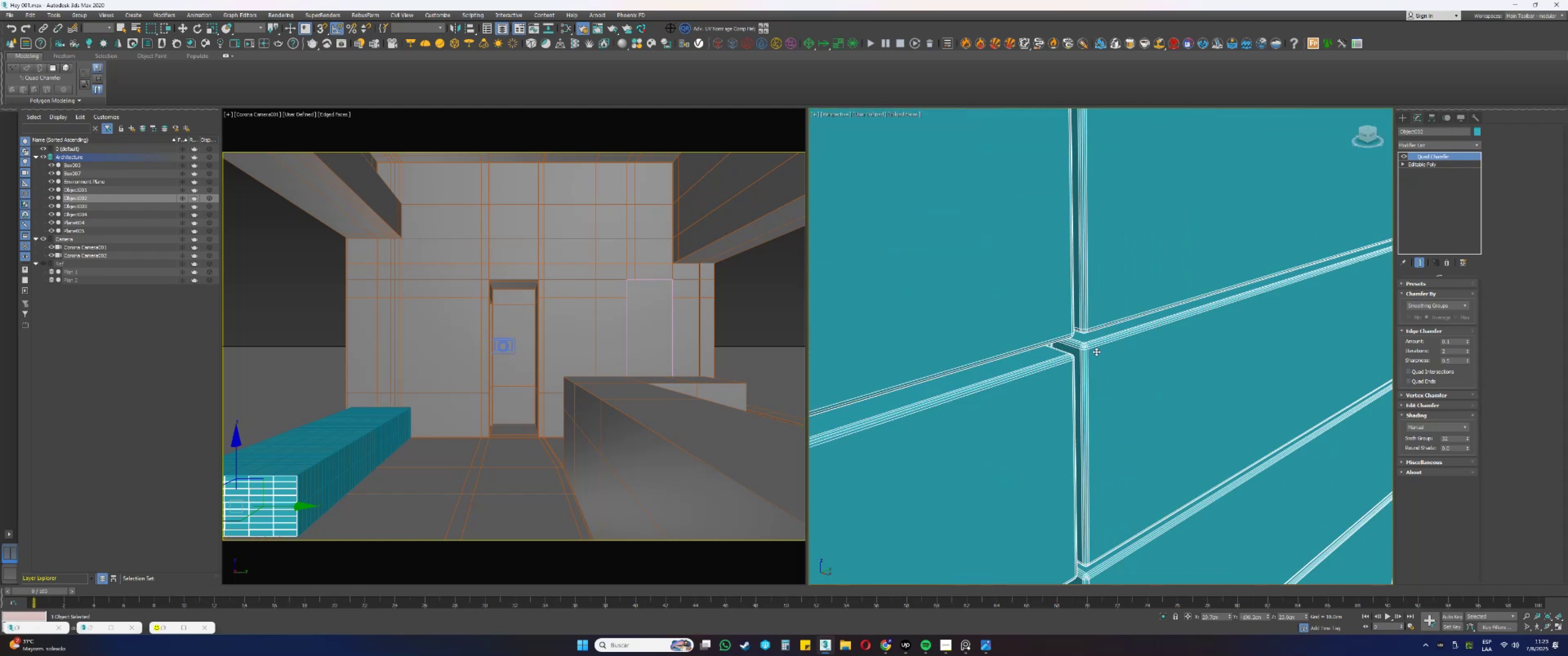 
key(F4)
 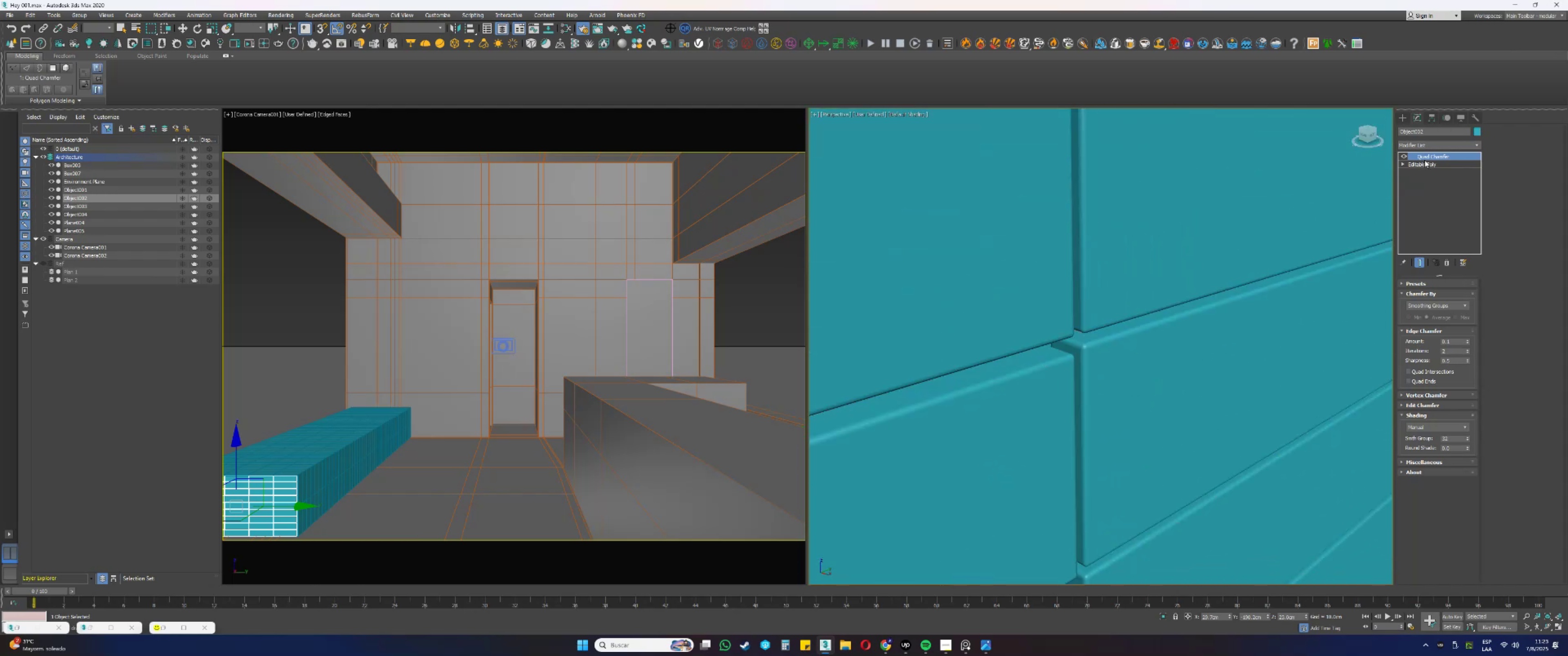 
right_click([1424, 158])
 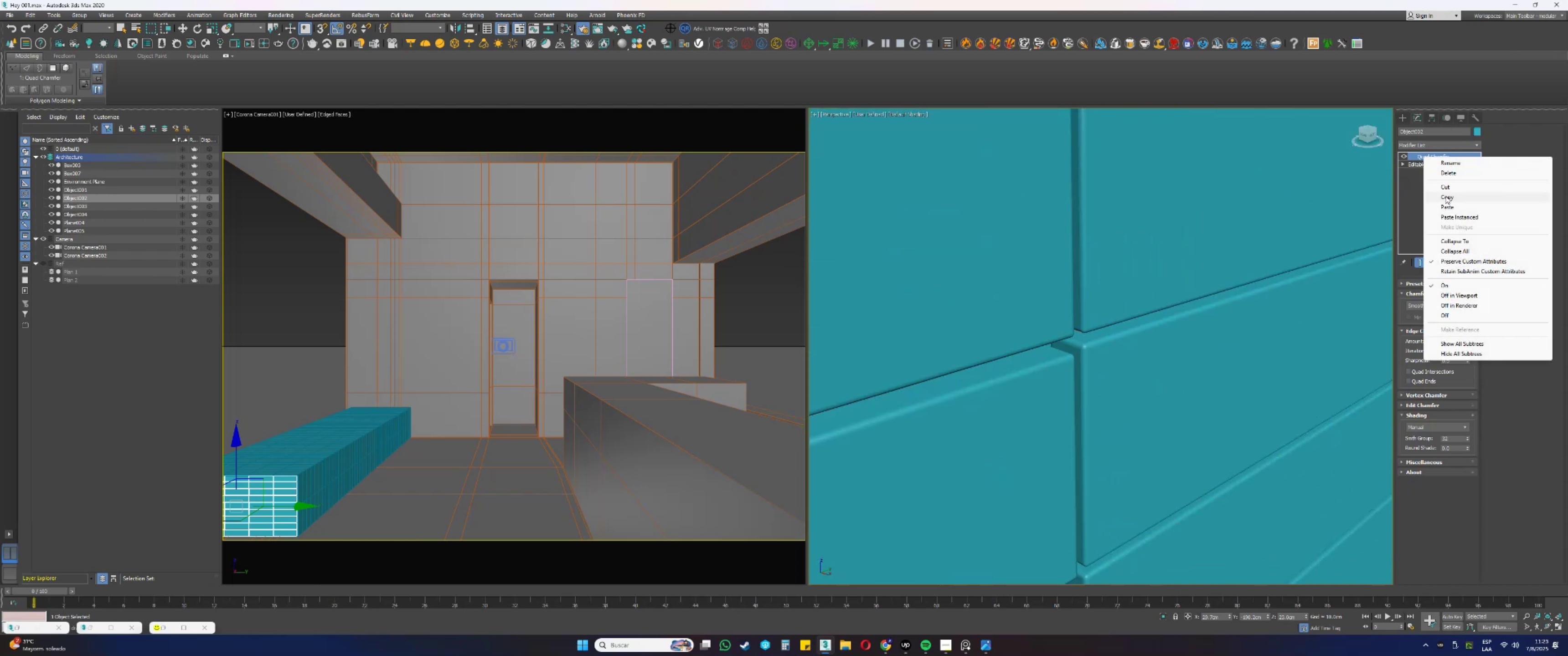 
scroll: coordinate [1063, 404], scroll_direction: down, amount: 8.0
 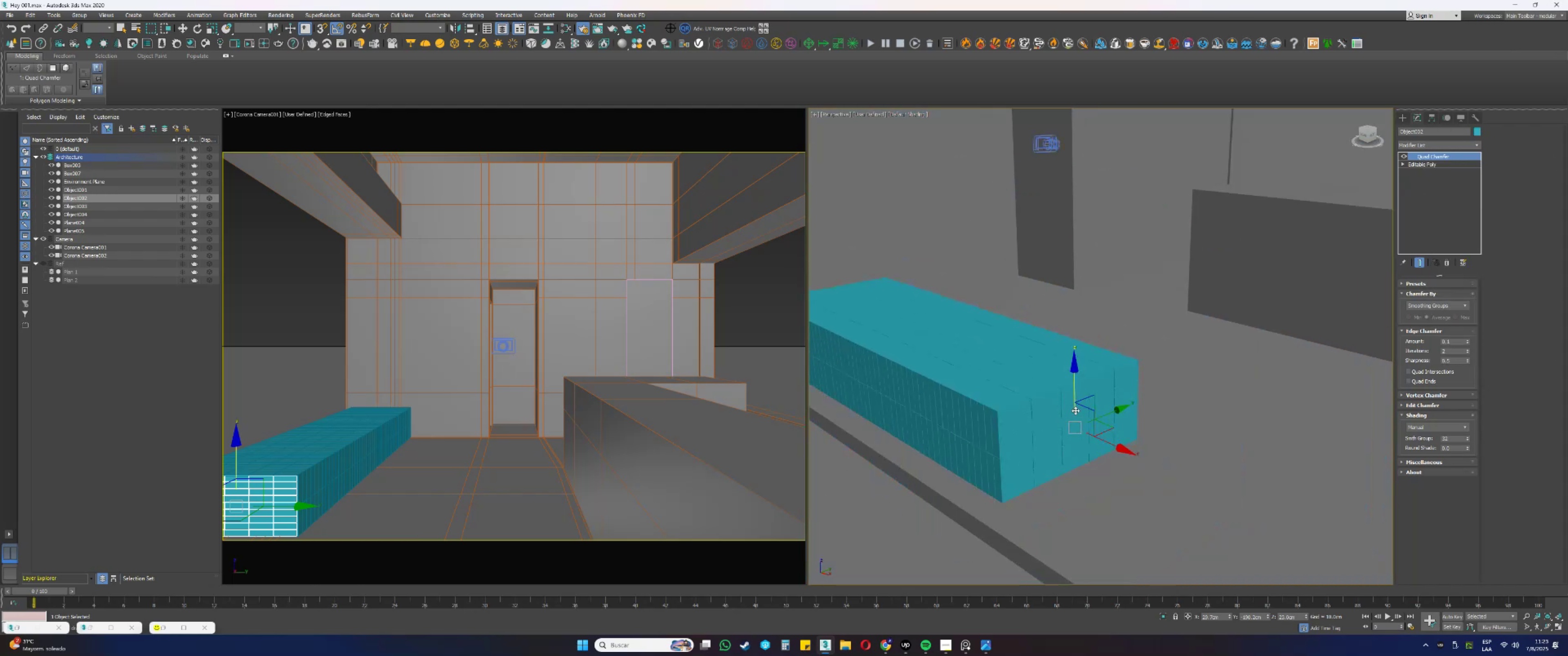 
scroll: coordinate [1095, 401], scroll_direction: up, amount: 1.0
 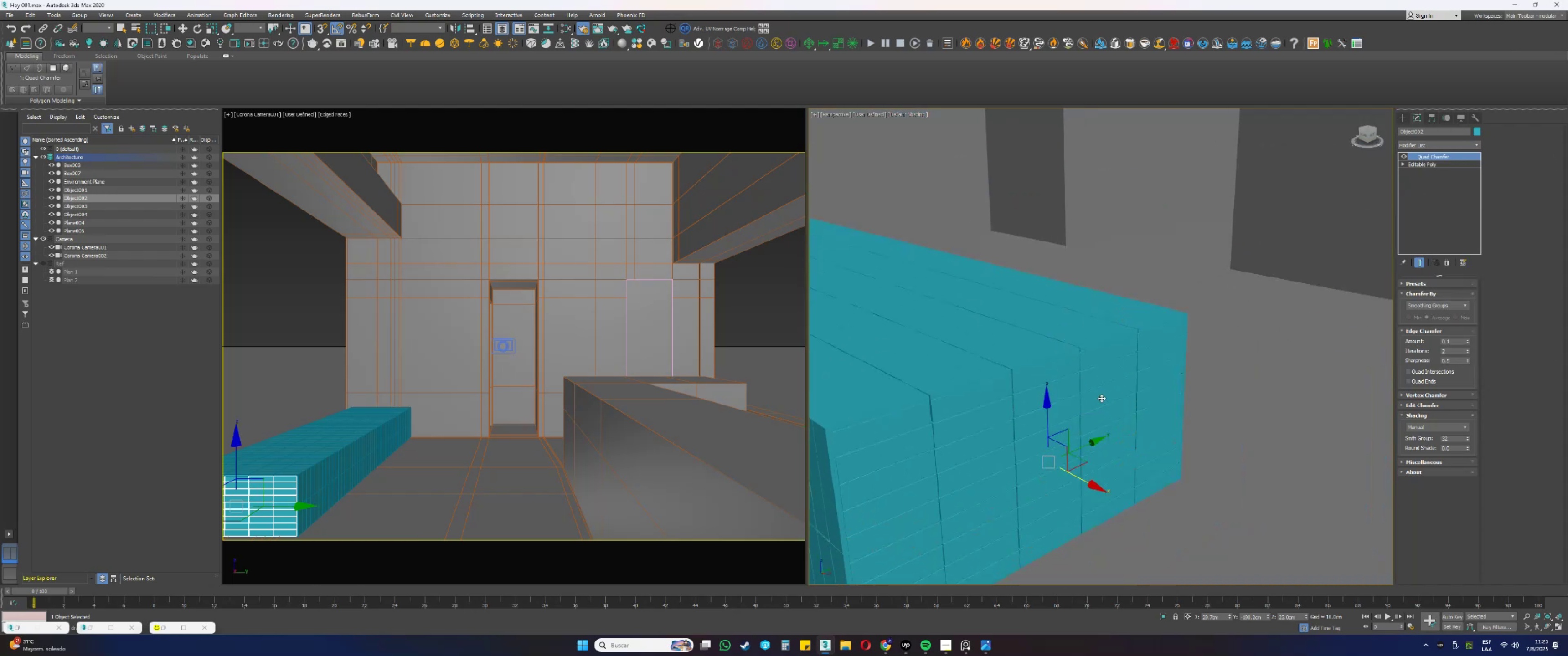 
hold_key(key=AltLeft, duration=0.63)
 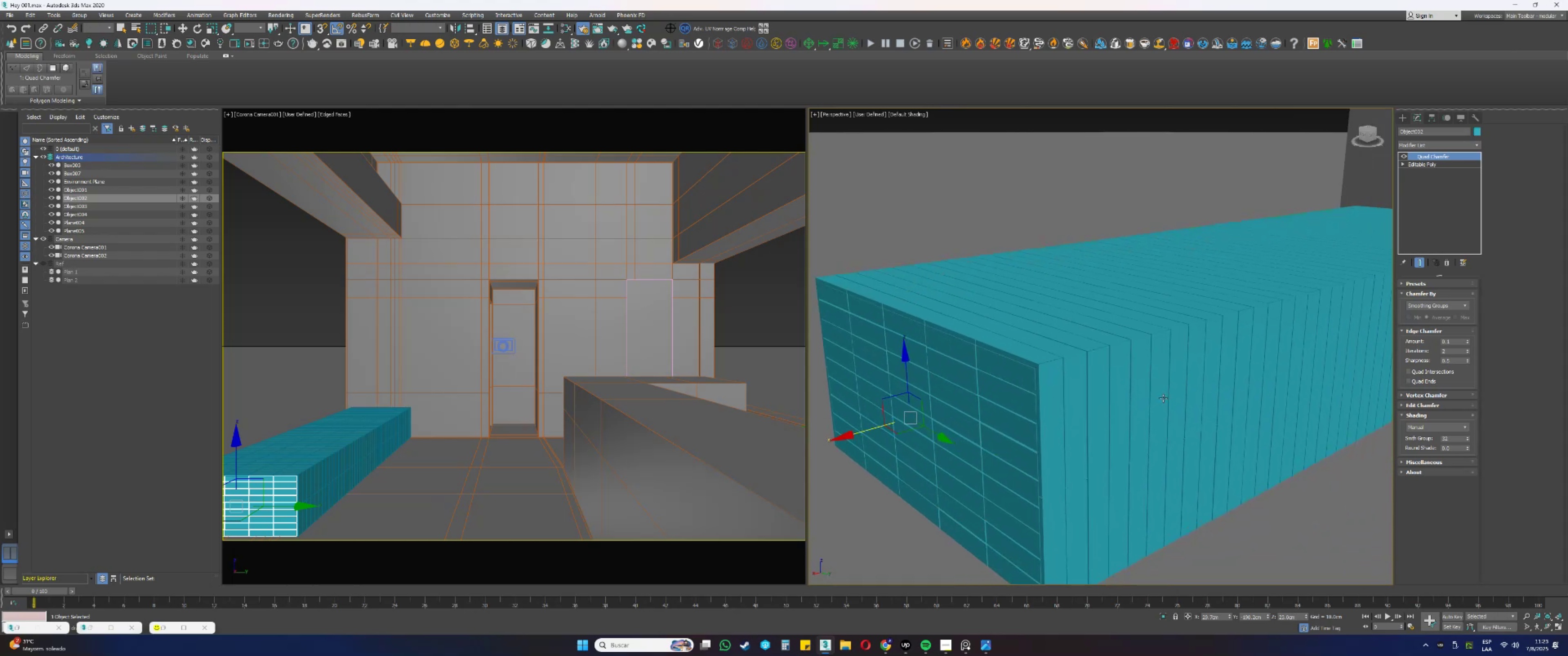 
key(Alt+AltLeft)
 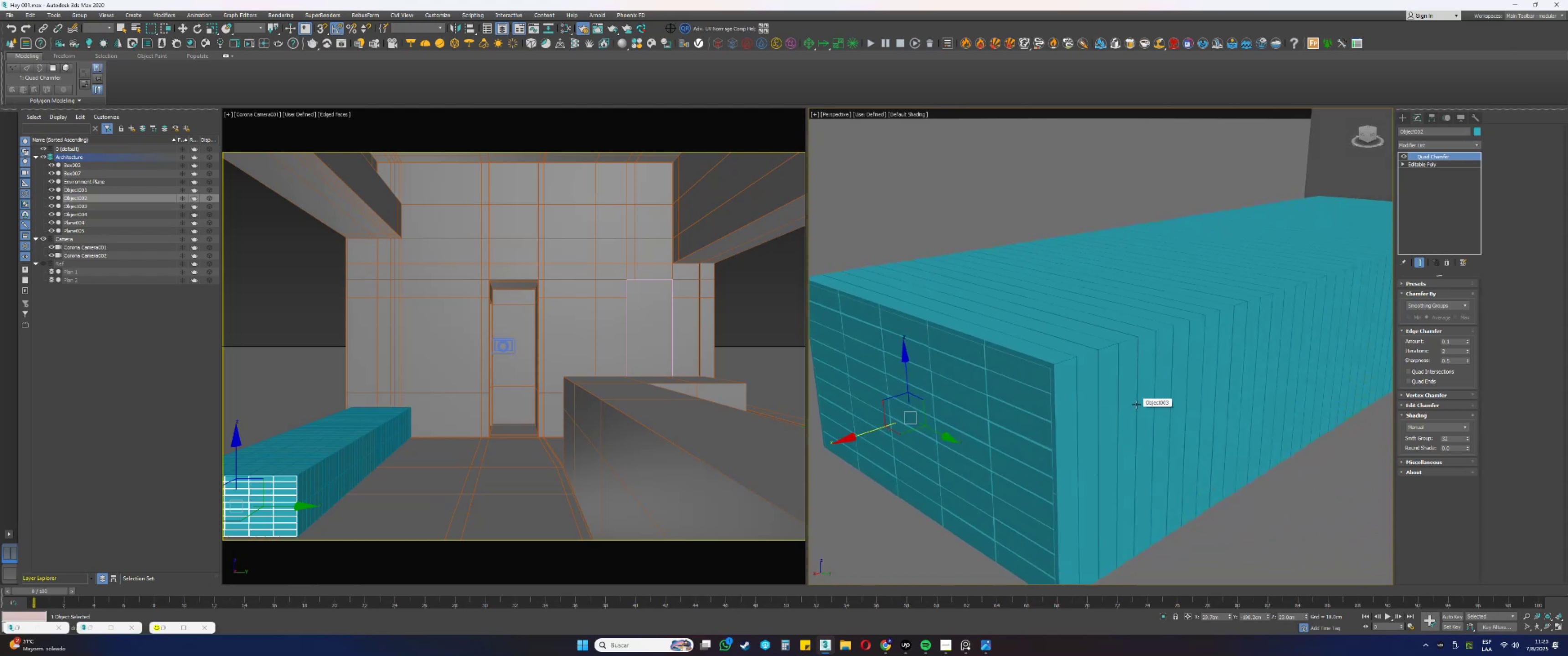 
key(F4)
 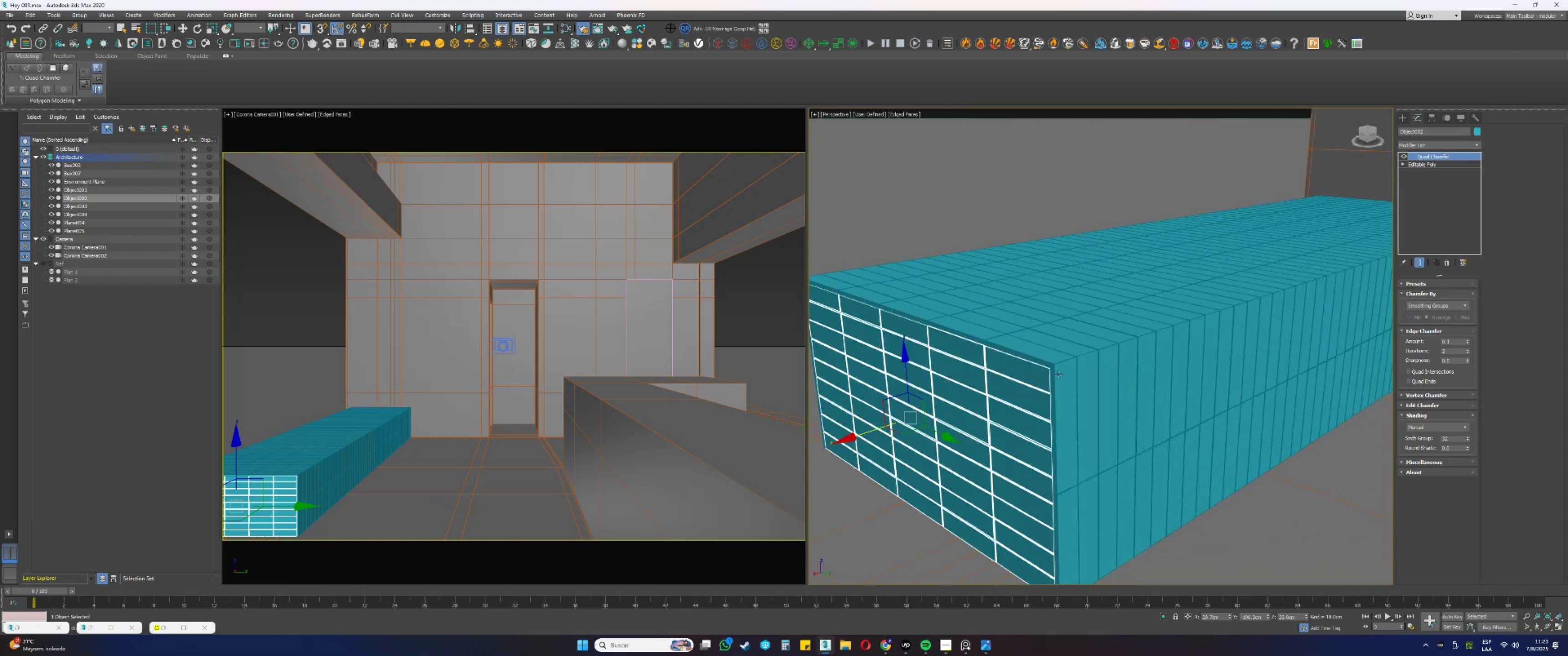 
scroll: coordinate [1058, 374], scroll_direction: up, amount: 4.0
 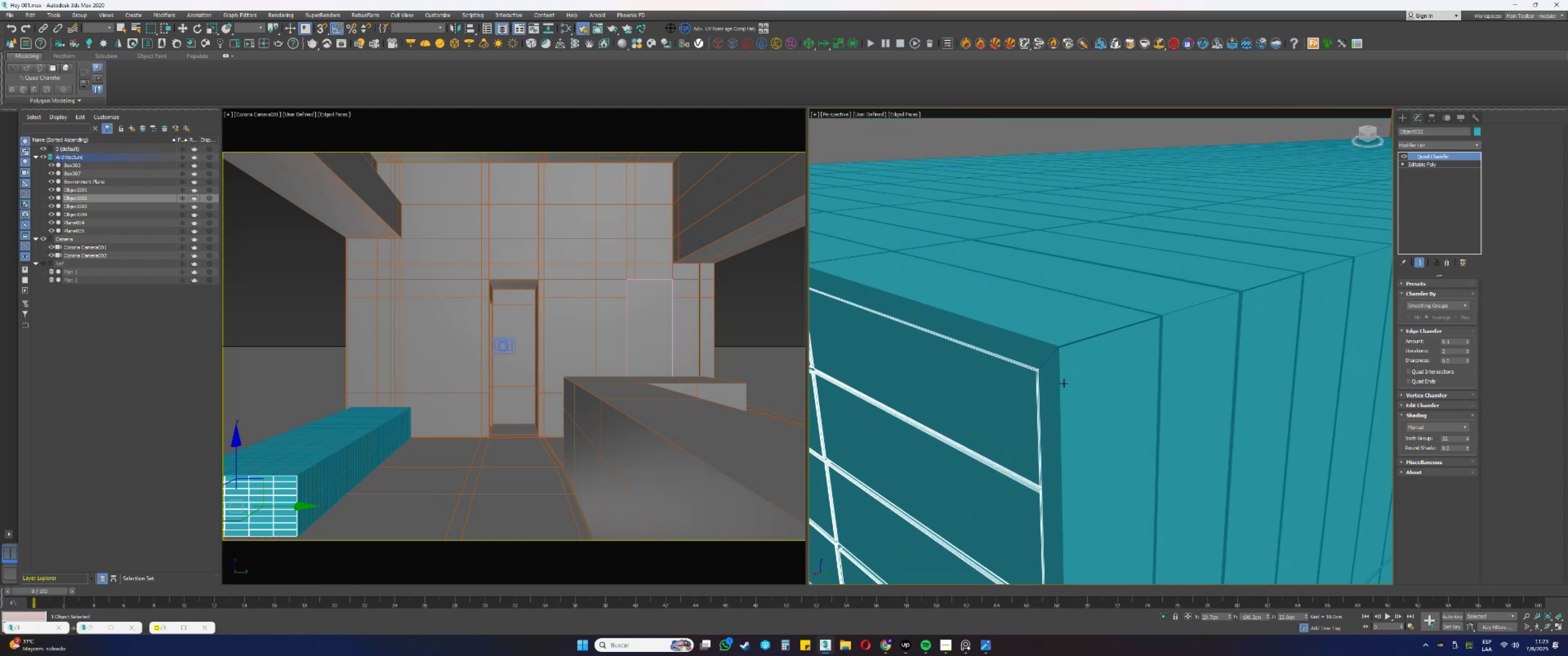 
left_click([1064, 383])
 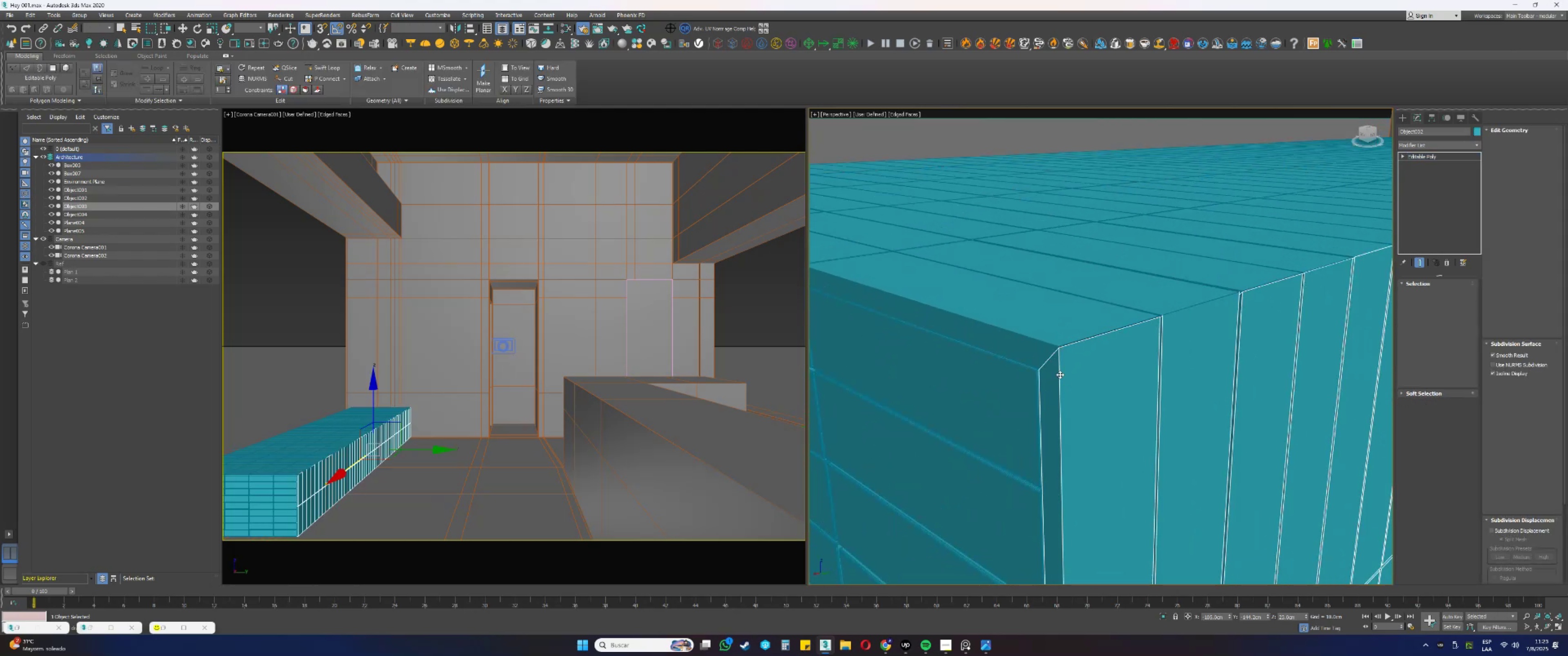 
scroll: coordinate [1087, 298], scroll_direction: up, amount: 3.0
 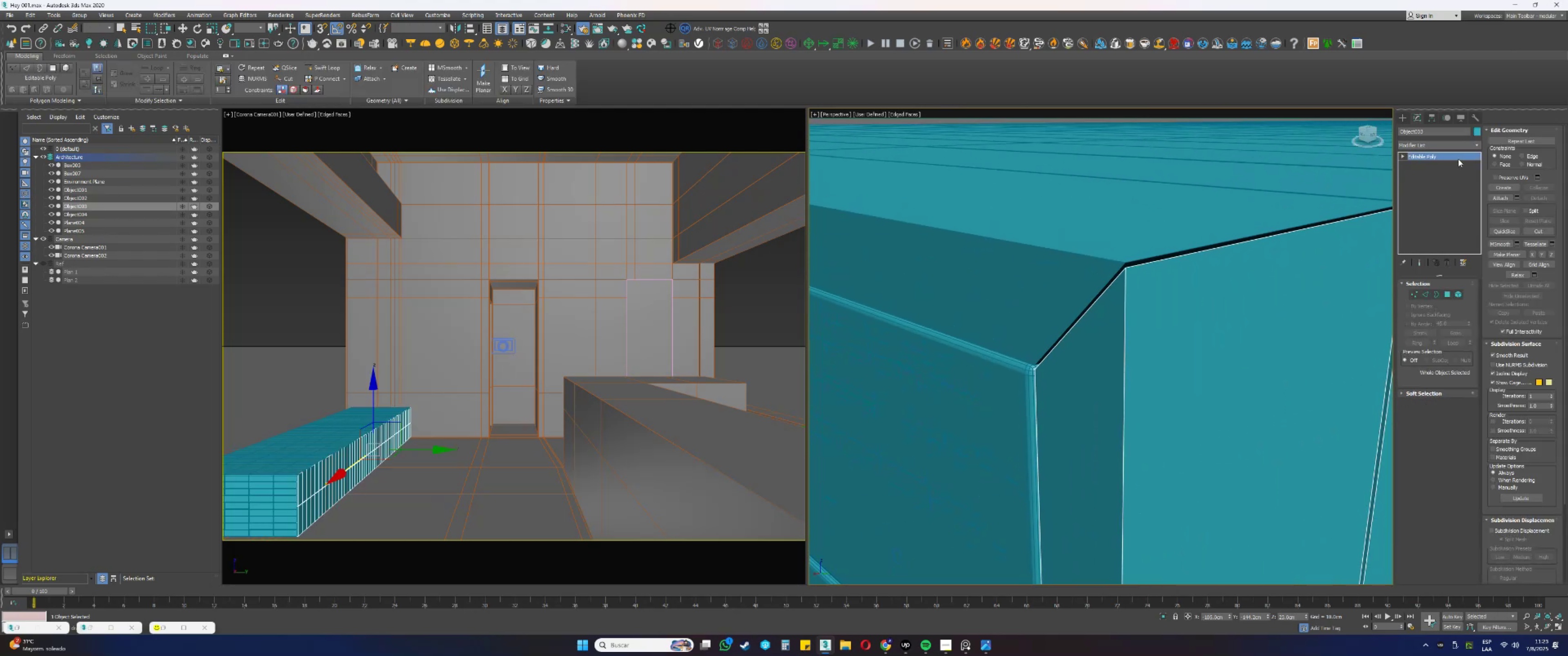 
right_click([1437, 155])
 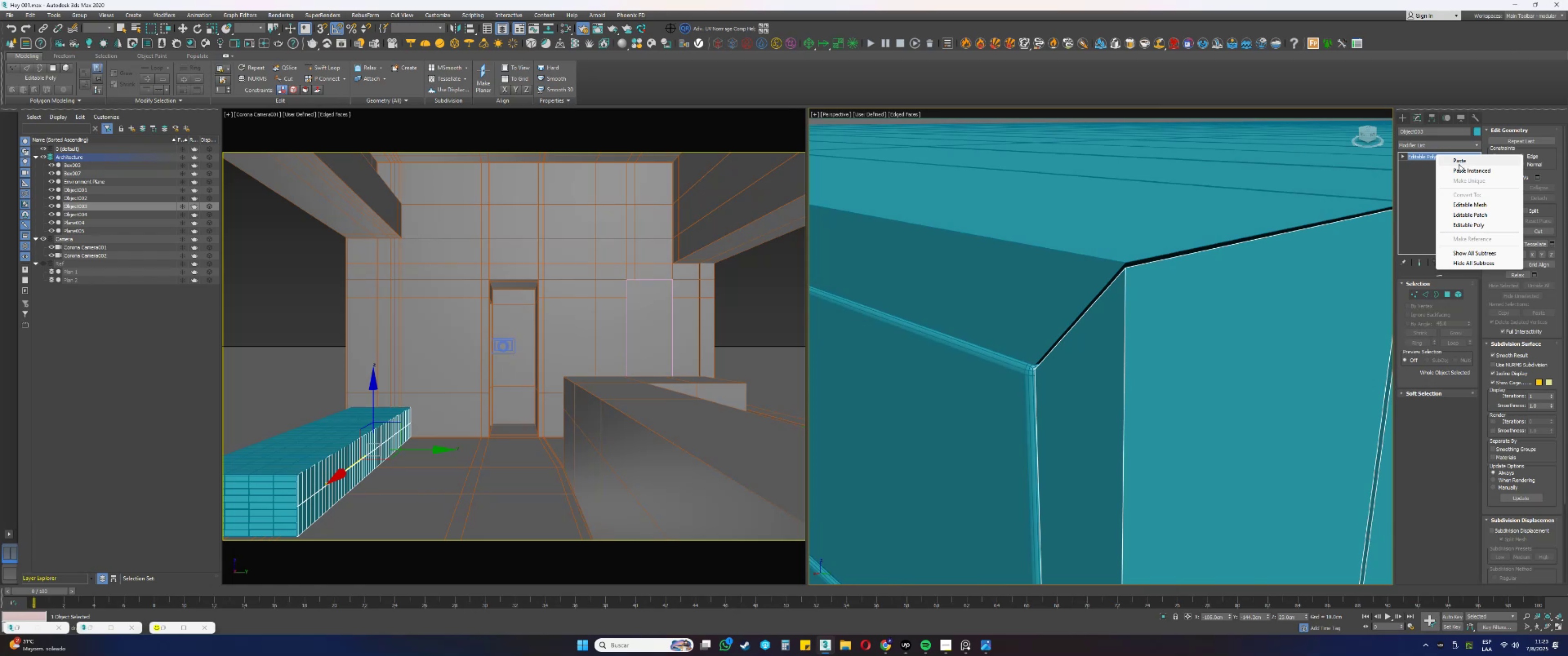 
left_click([1459, 164])
 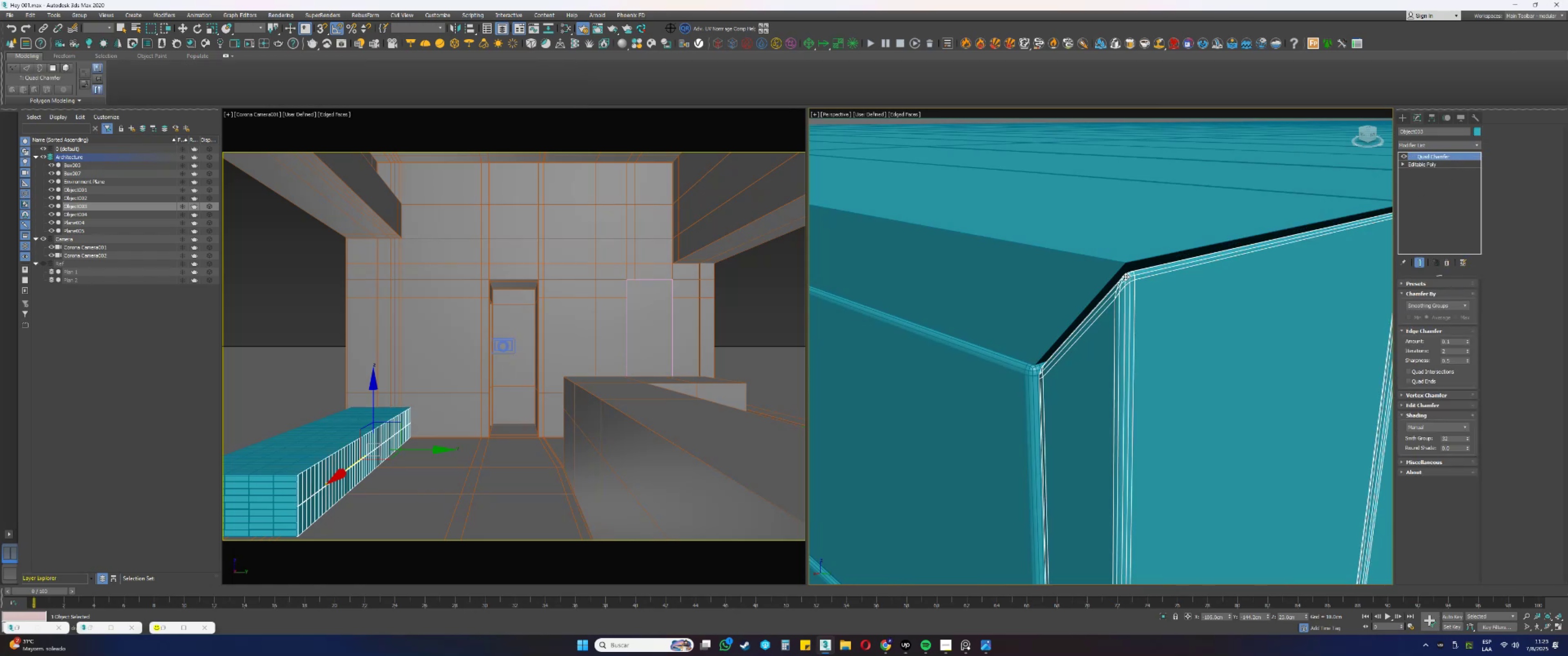 
scroll: coordinate [1126, 297], scroll_direction: down, amount: 1.0
 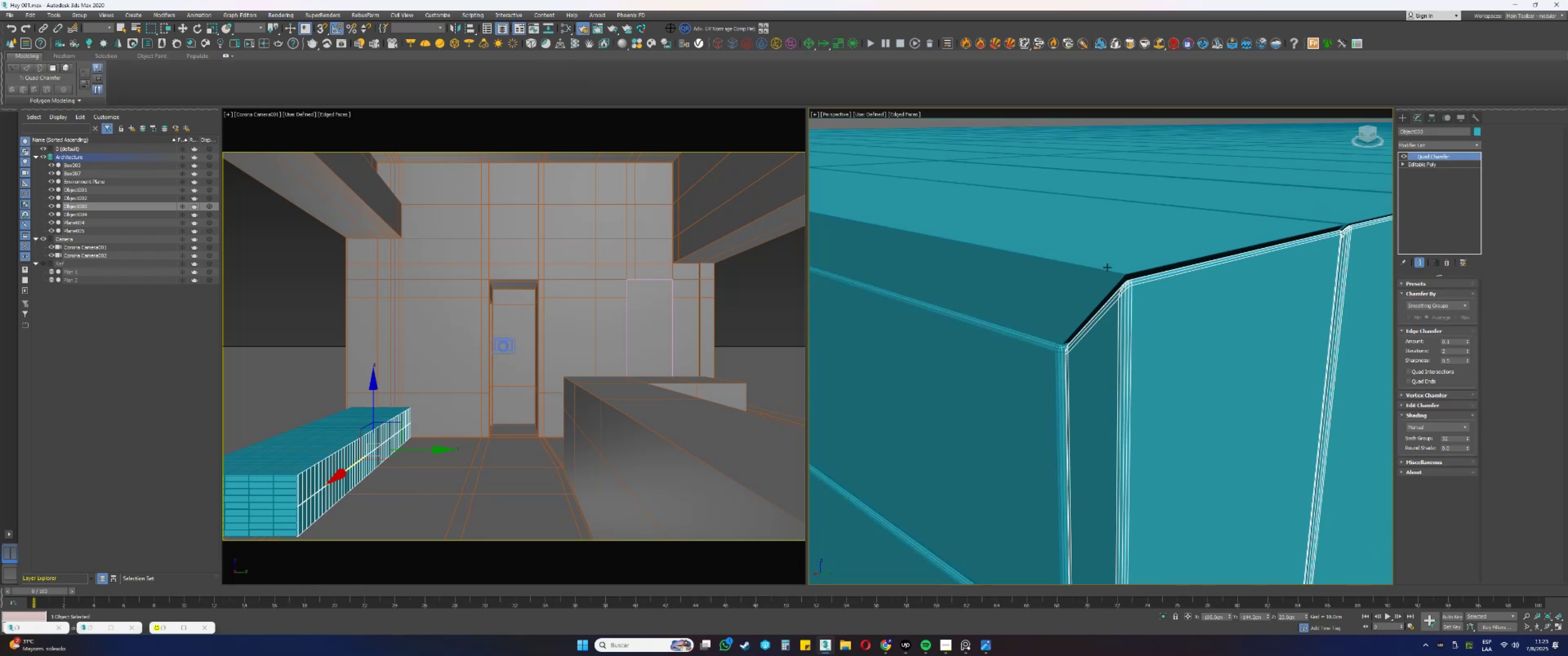 
left_click([1107, 267])
 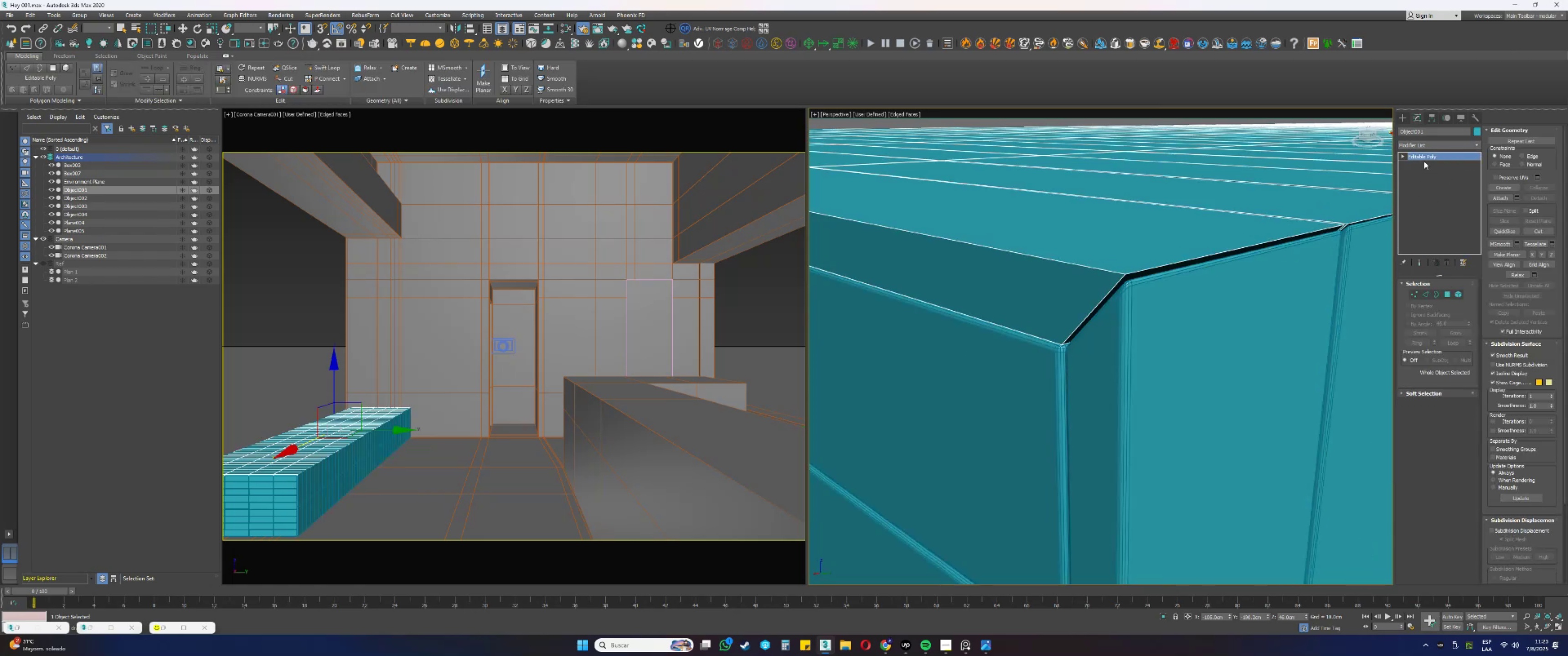 
right_click([1424, 159])
 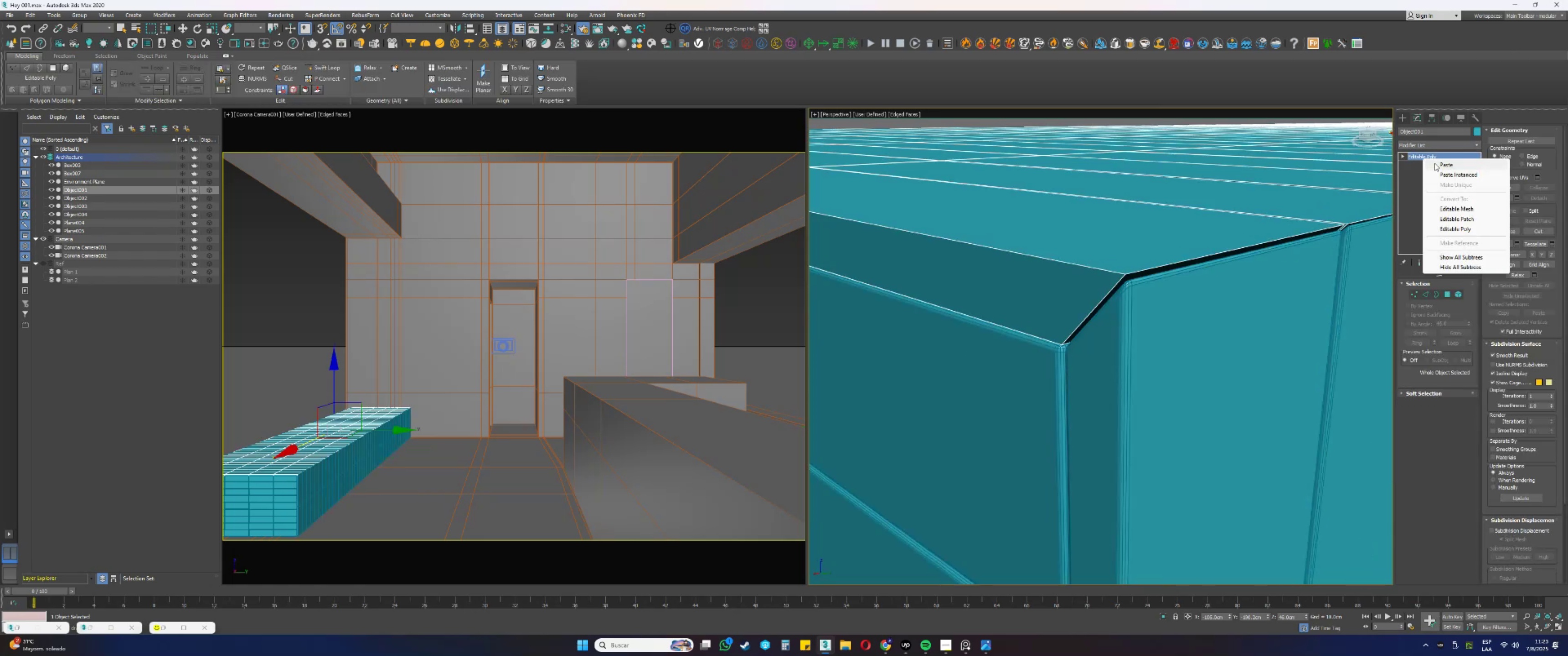 
left_click([1435, 164])
 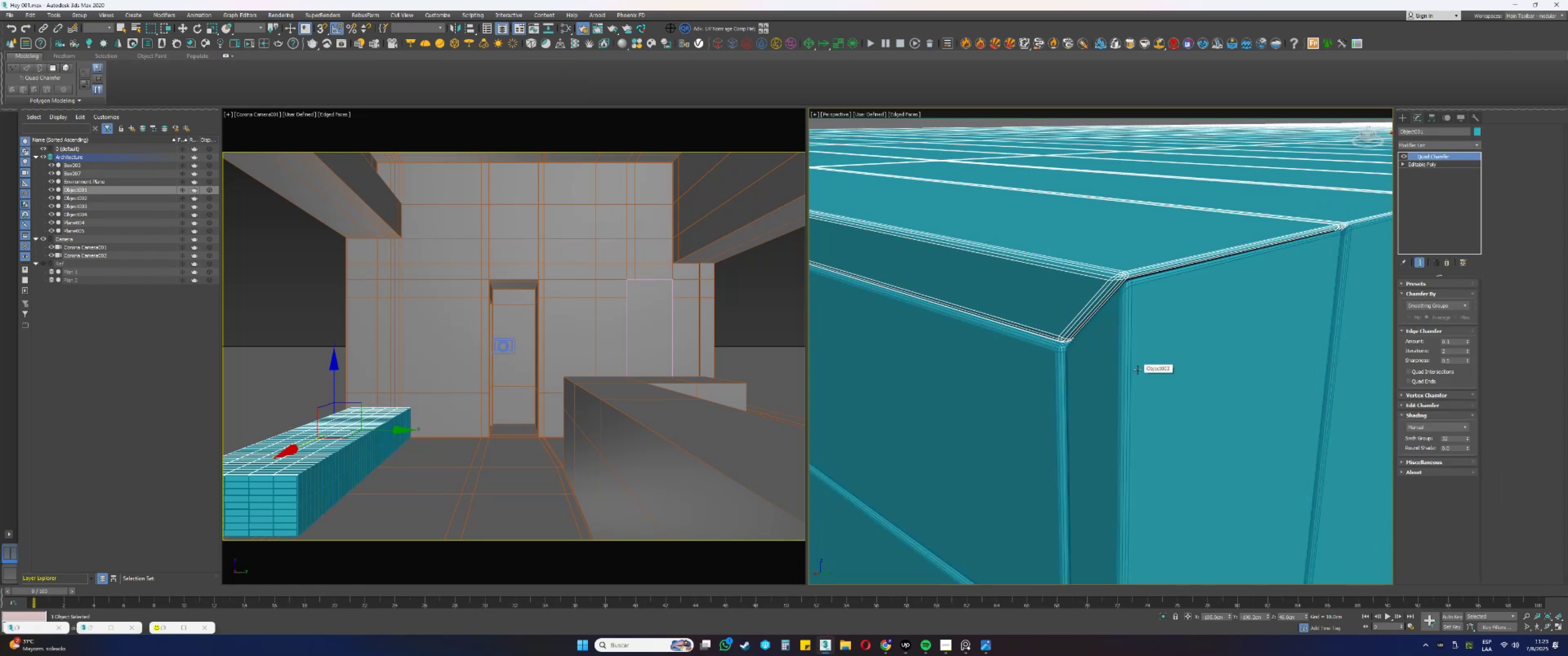 
scroll: coordinate [1129, 322], scroll_direction: down, amount: 7.0
 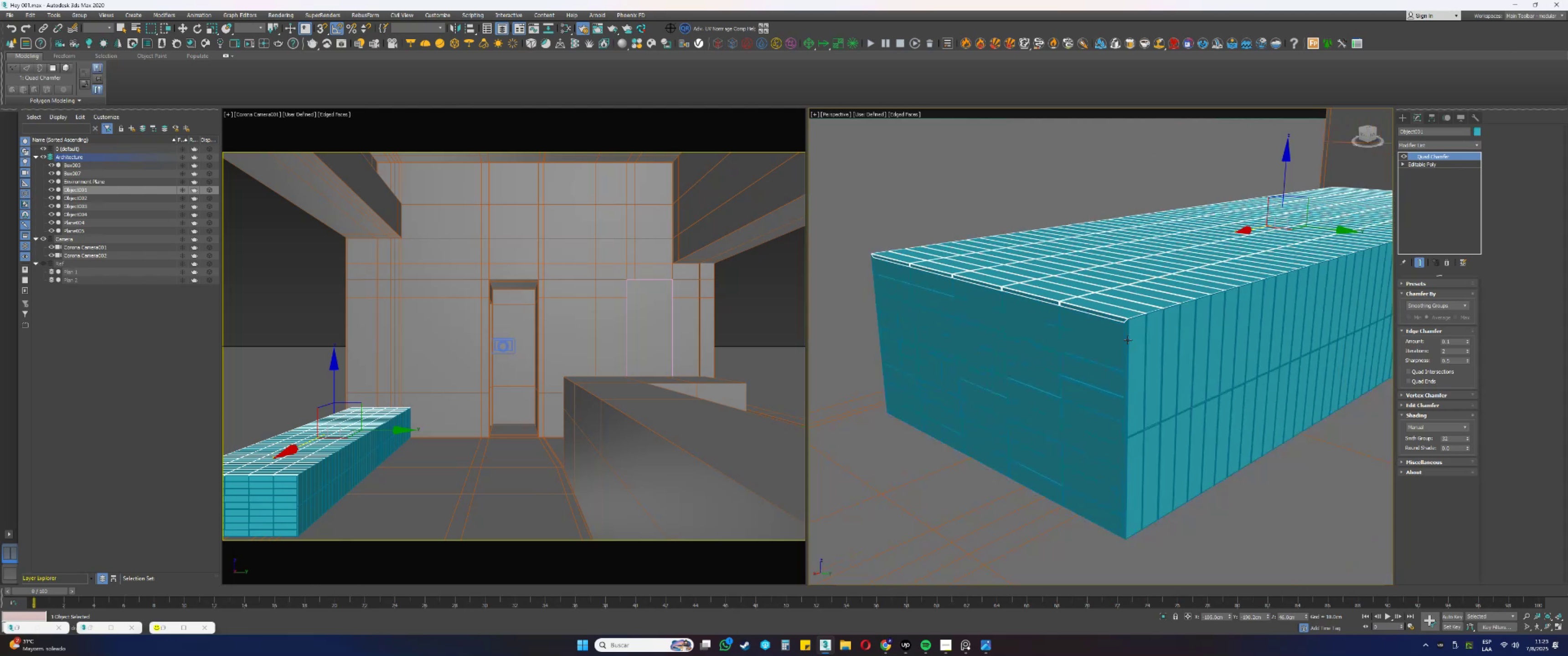 
hold_key(key=AltLeft, duration=0.52)
 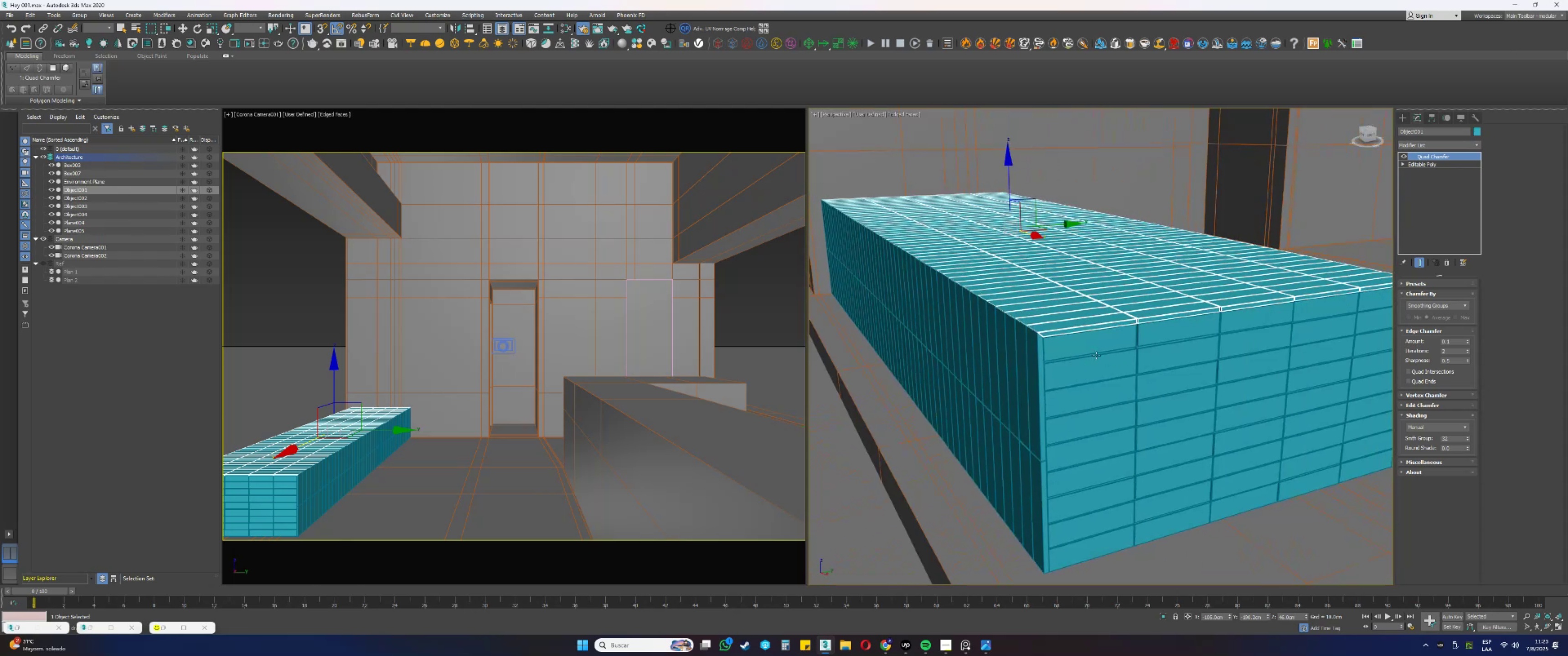 
scroll: coordinate [1034, 340], scroll_direction: up, amount: 4.0
 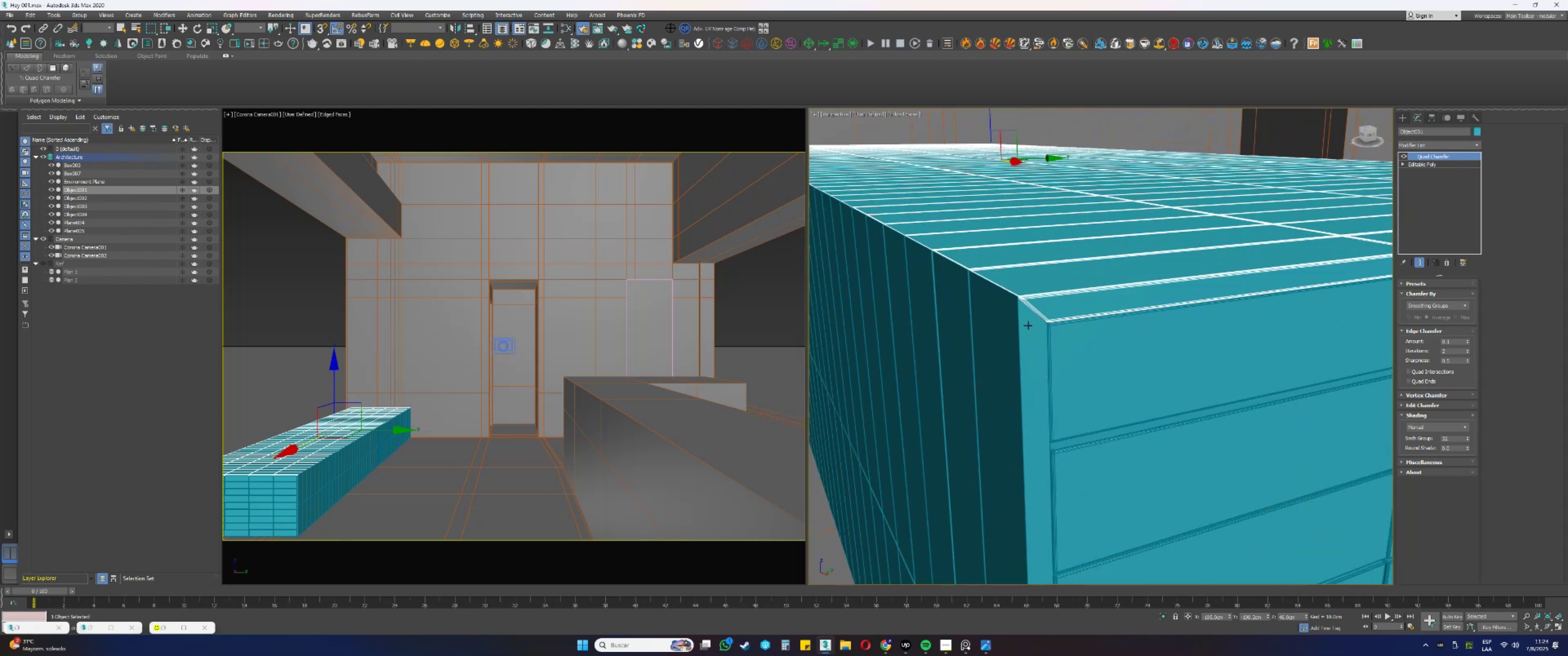 
left_click([1028, 325])
 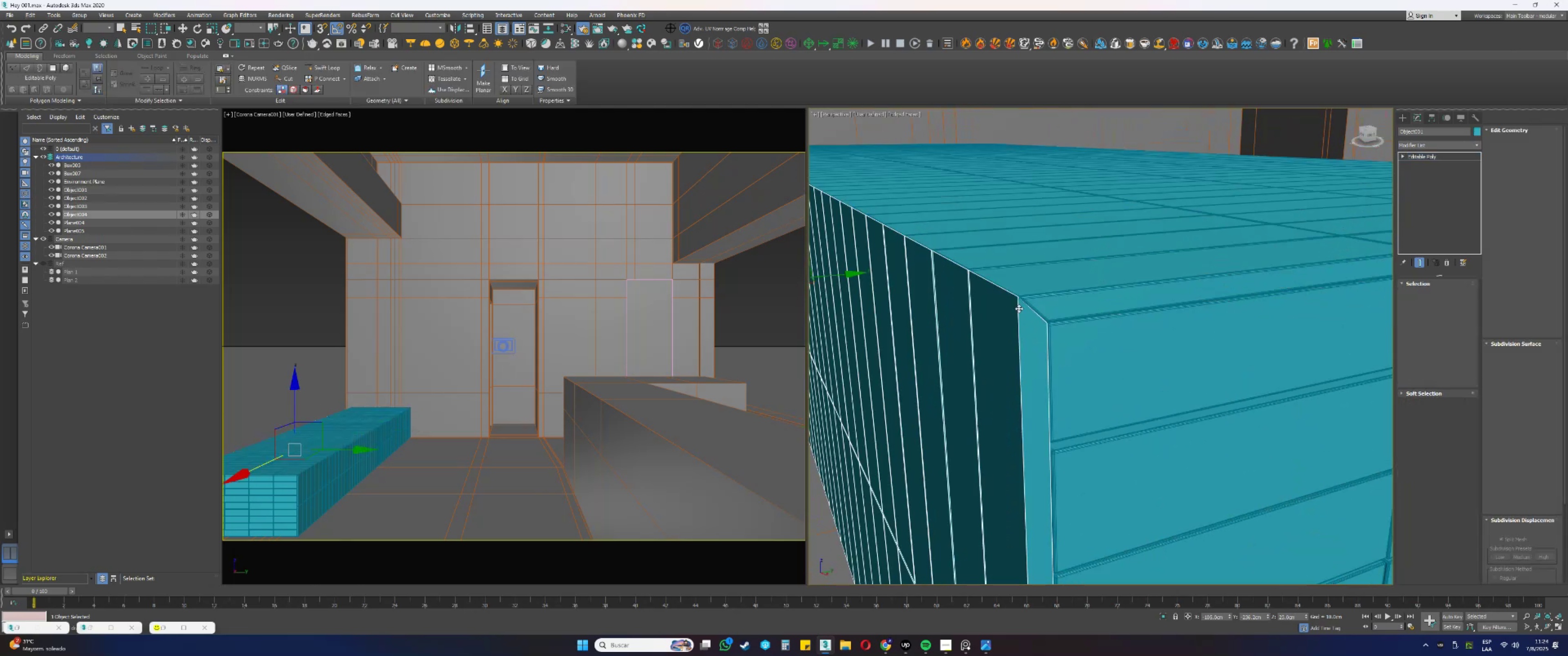 
scroll: coordinate [1016, 301], scroll_direction: up, amount: 3.0
 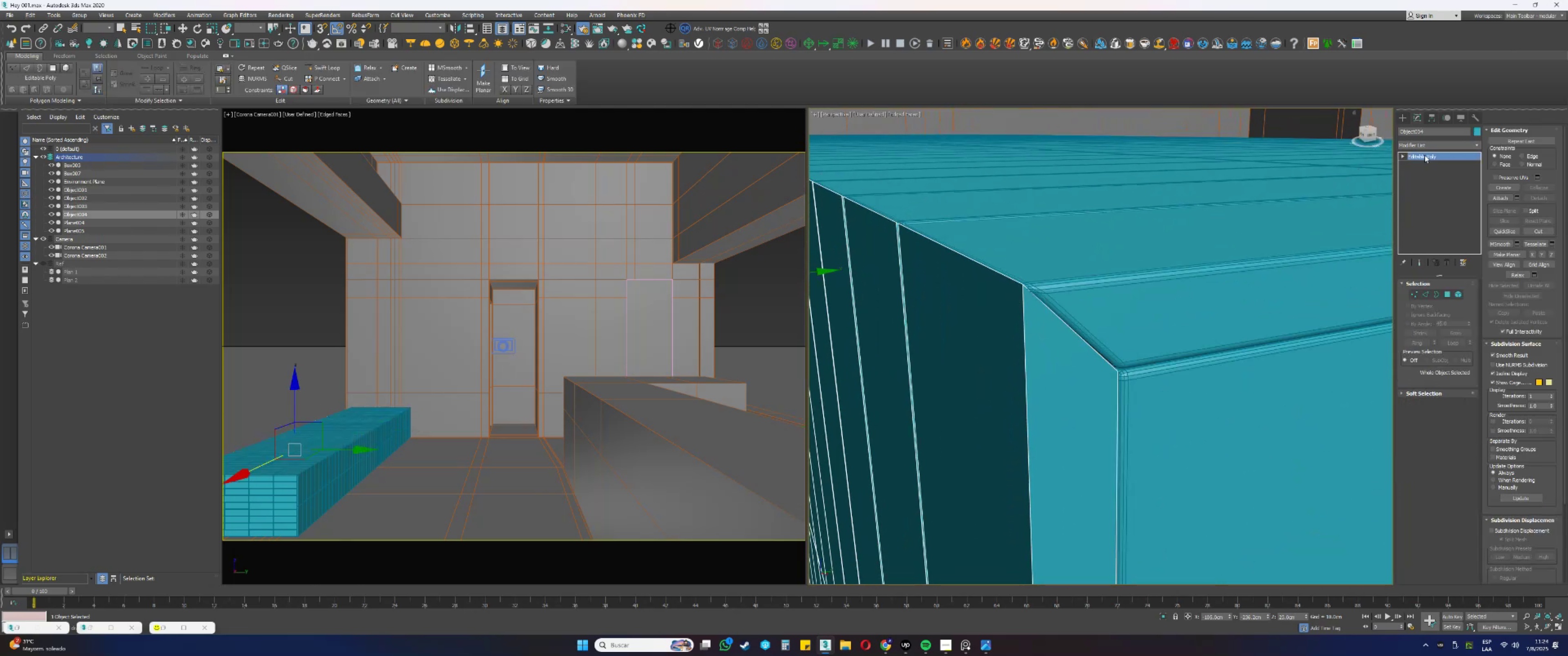 
right_click([1424, 154])
 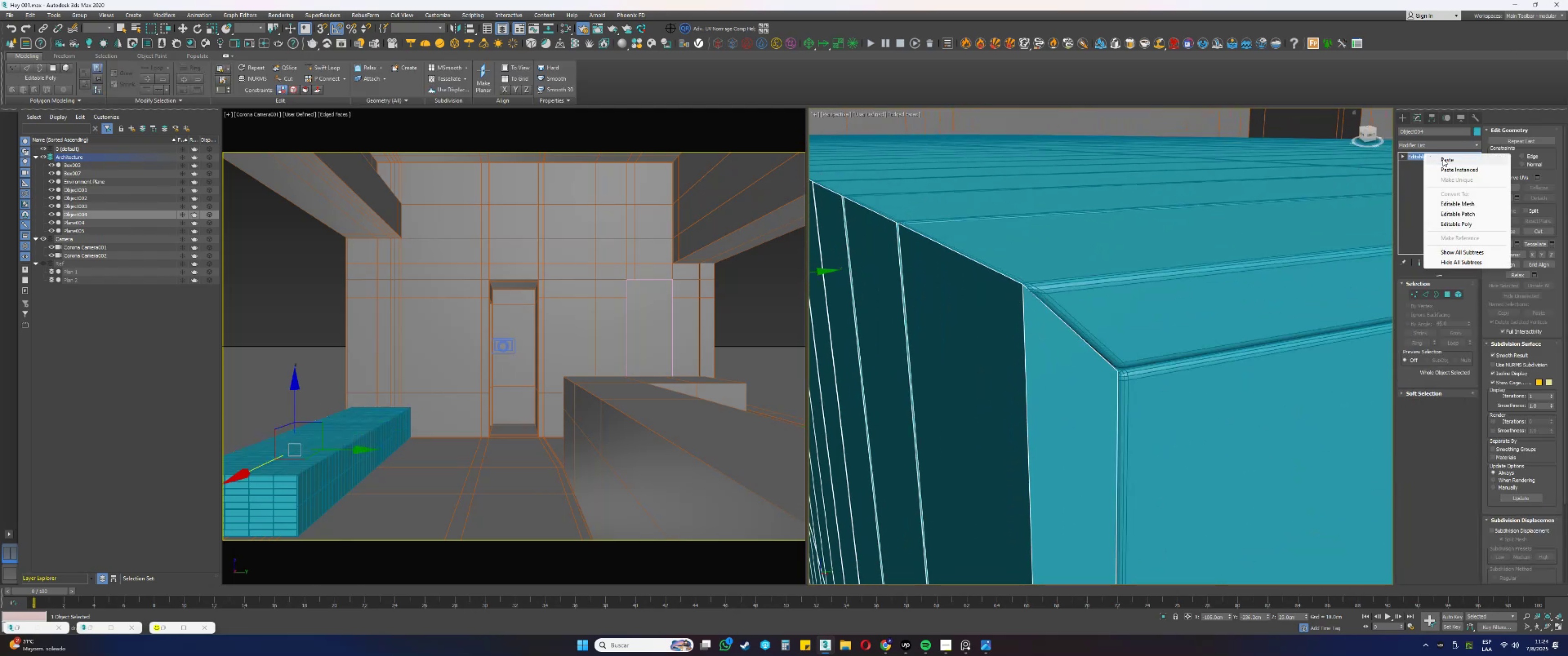 
left_click([1443, 159])
 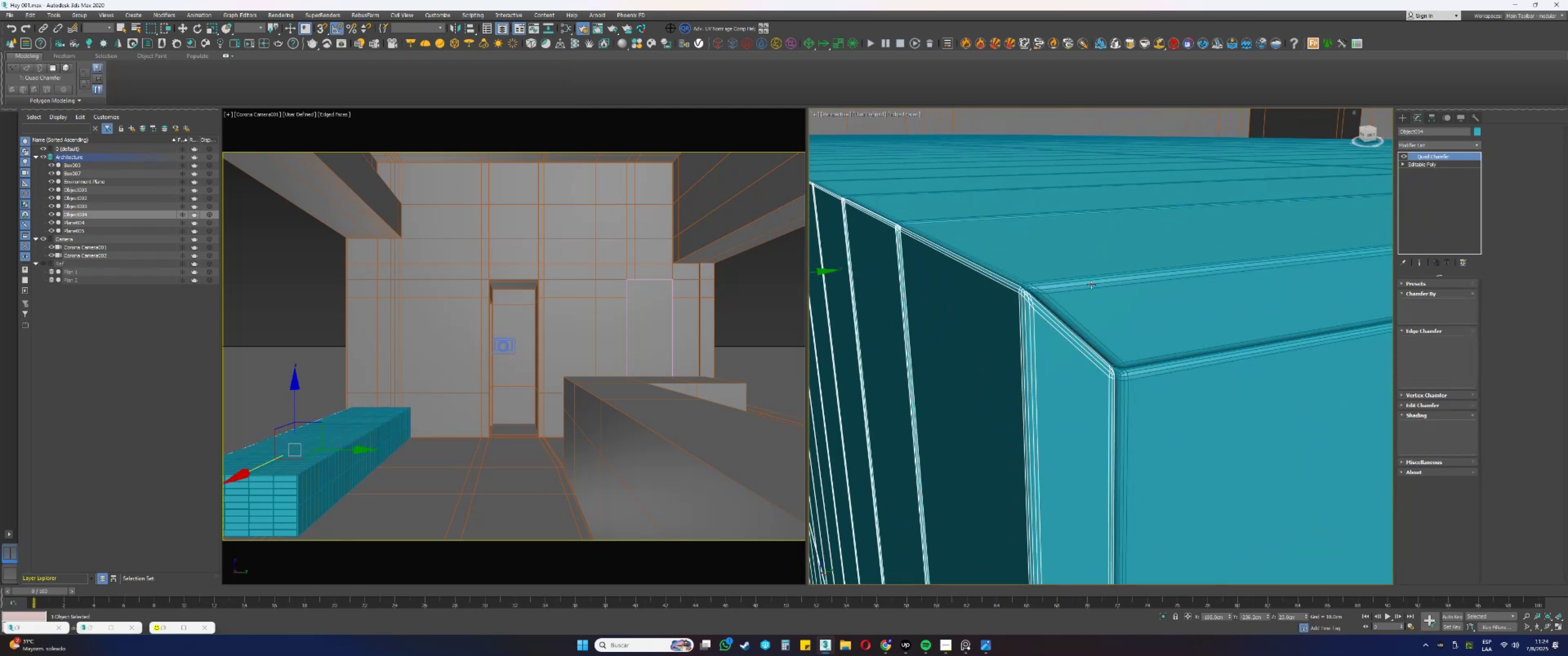 
key(F3)
 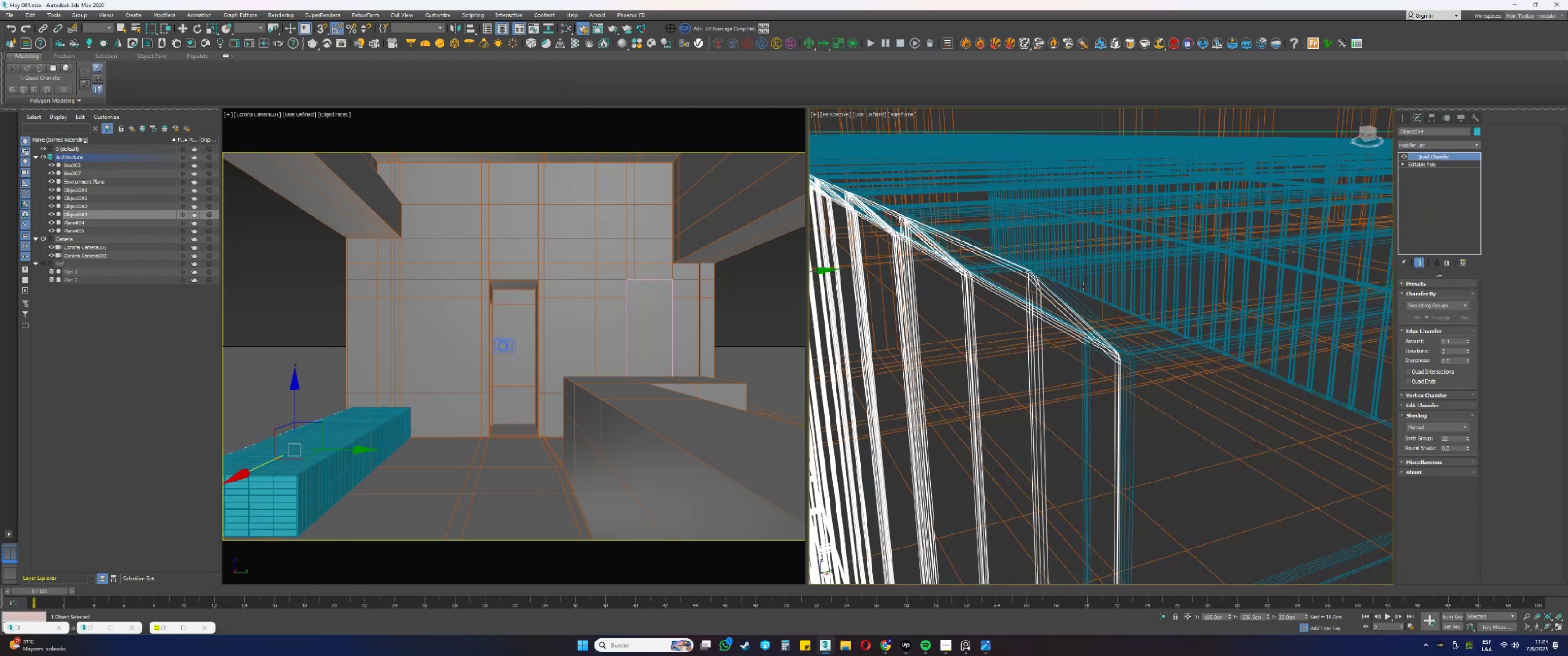 
key(F3)
 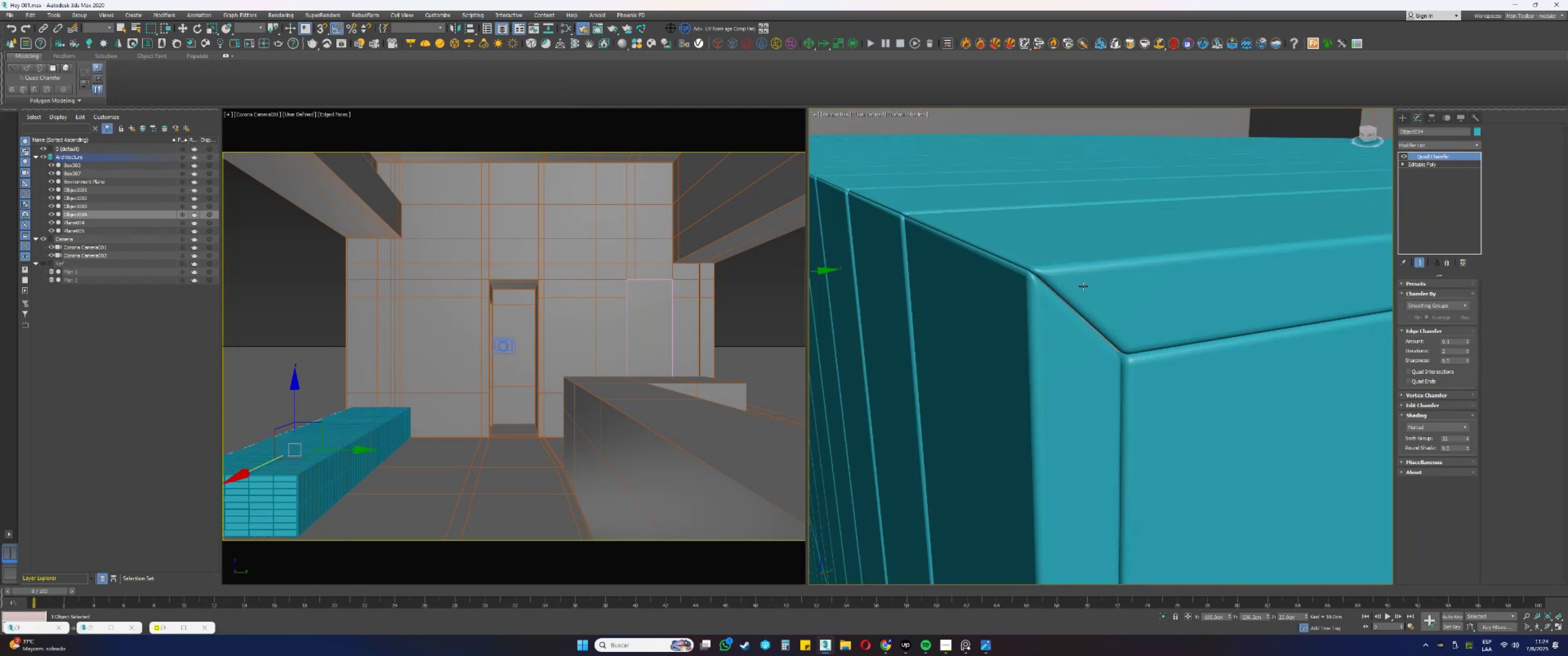 
key(F4)
 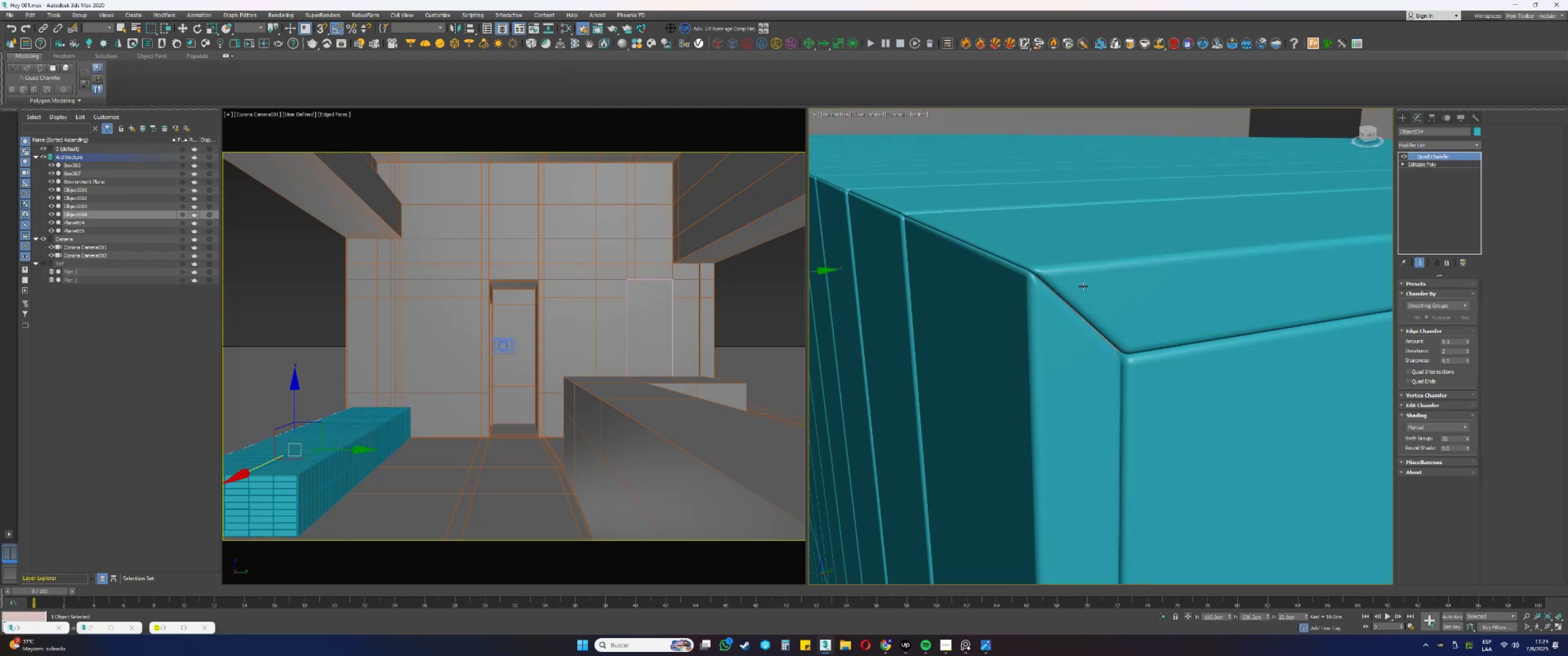 
scroll: coordinate [1138, 304], scroll_direction: down, amount: 8.0
 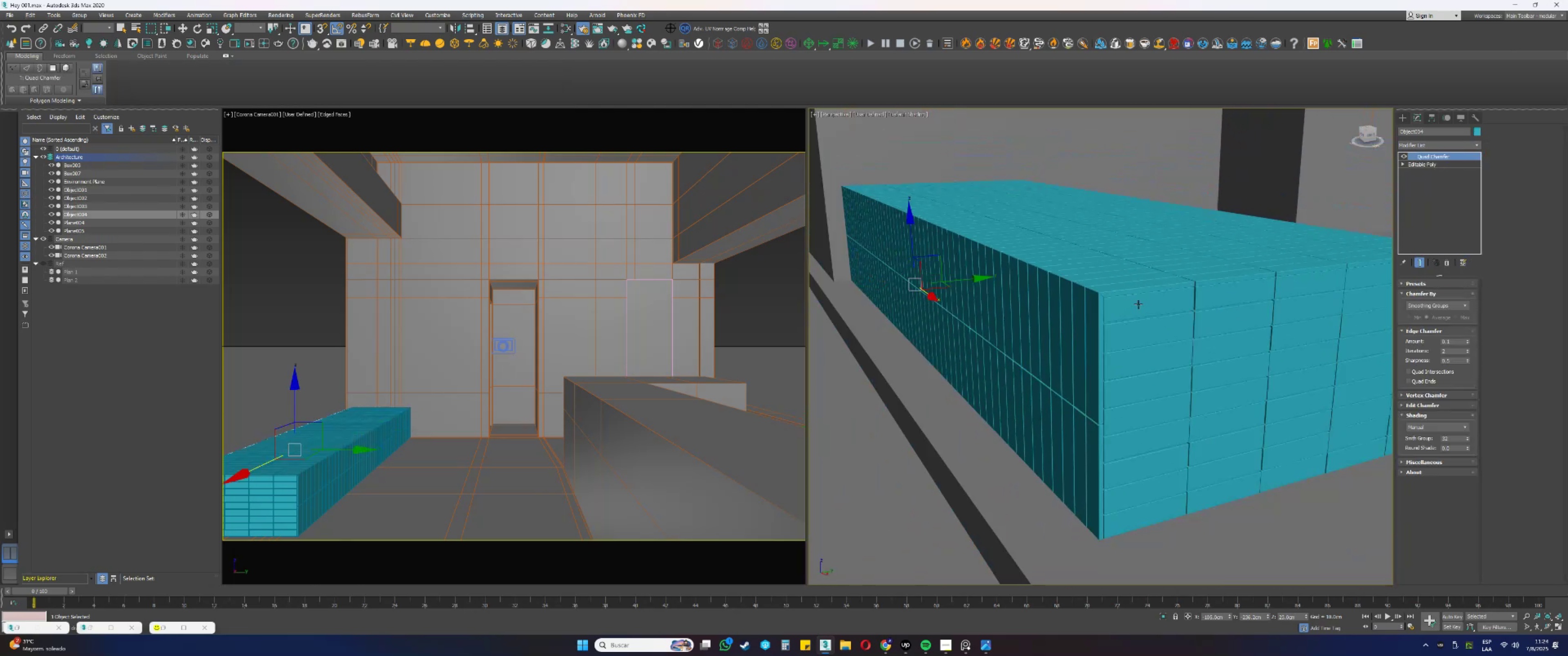 
hold_key(key=AltLeft, duration=0.5)
 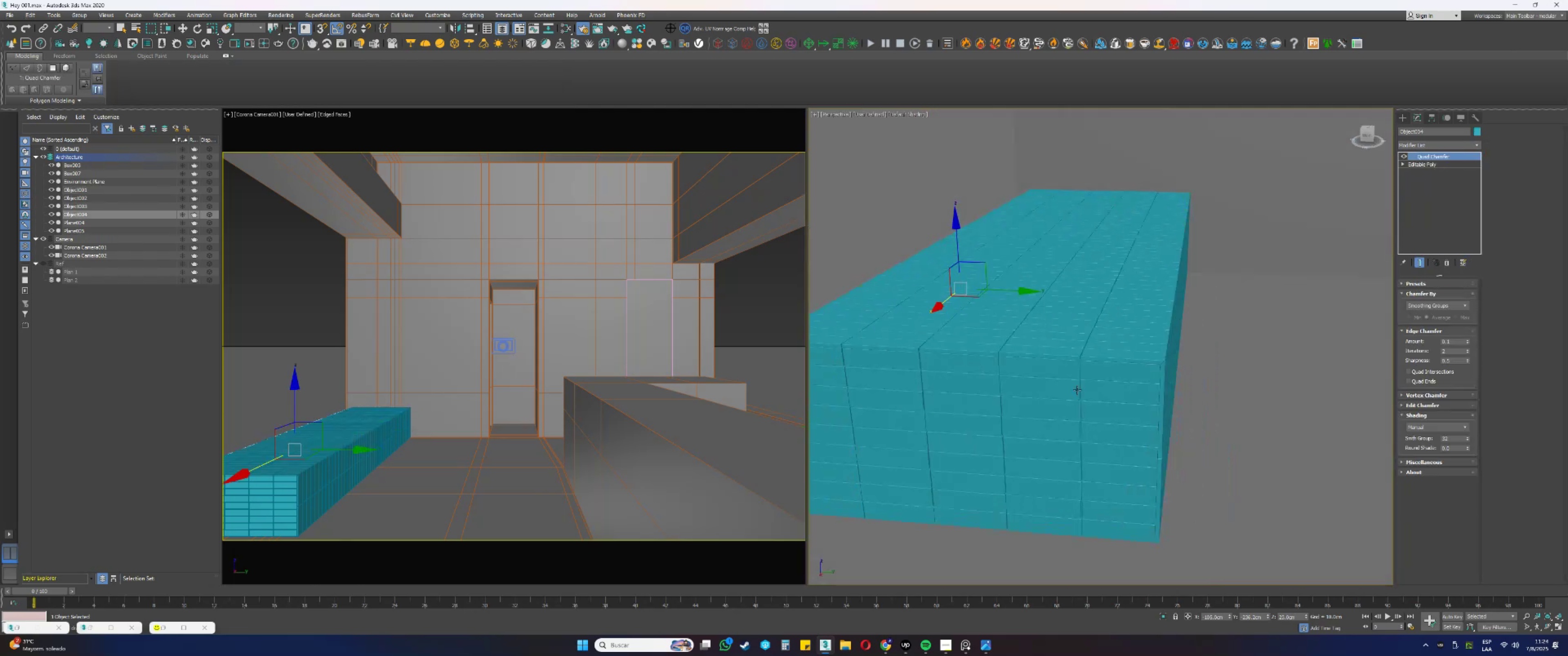 
key(Alt+AltLeft)
 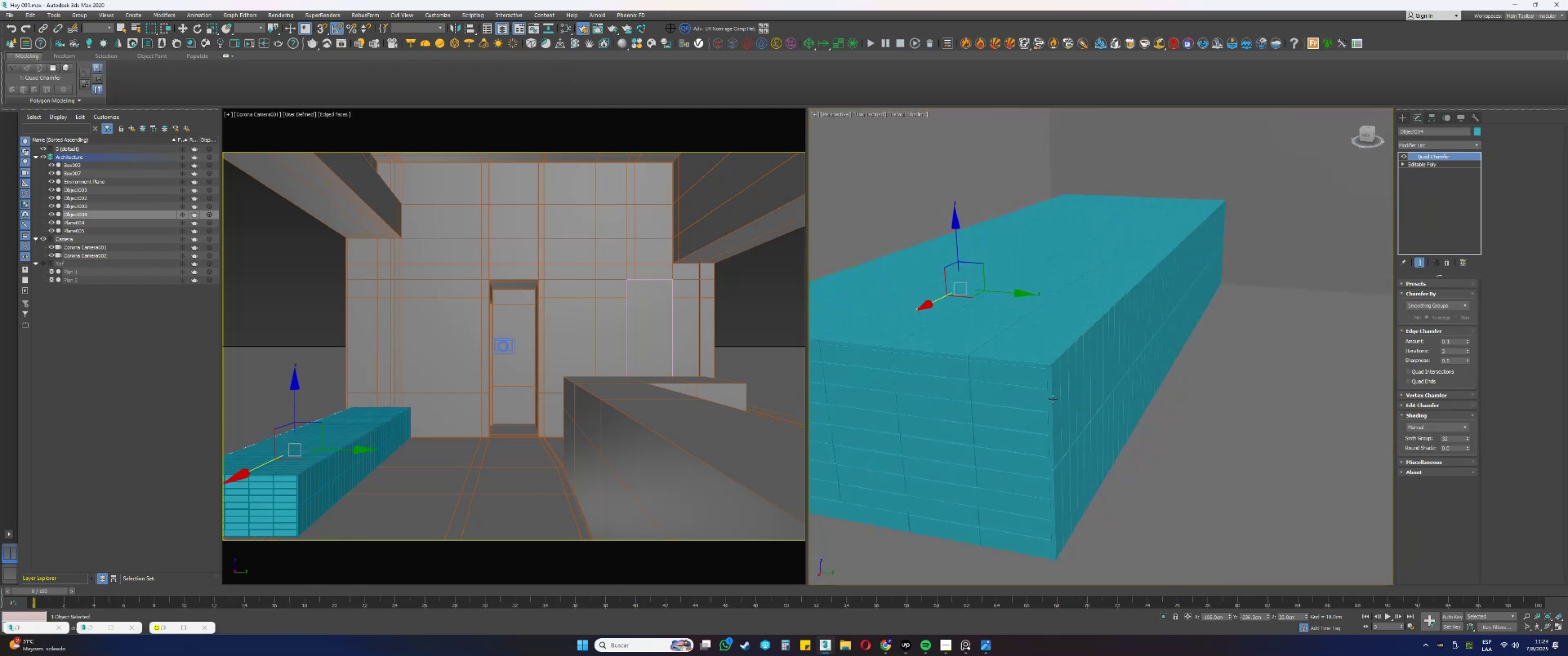 
key(Alt+AltLeft)
 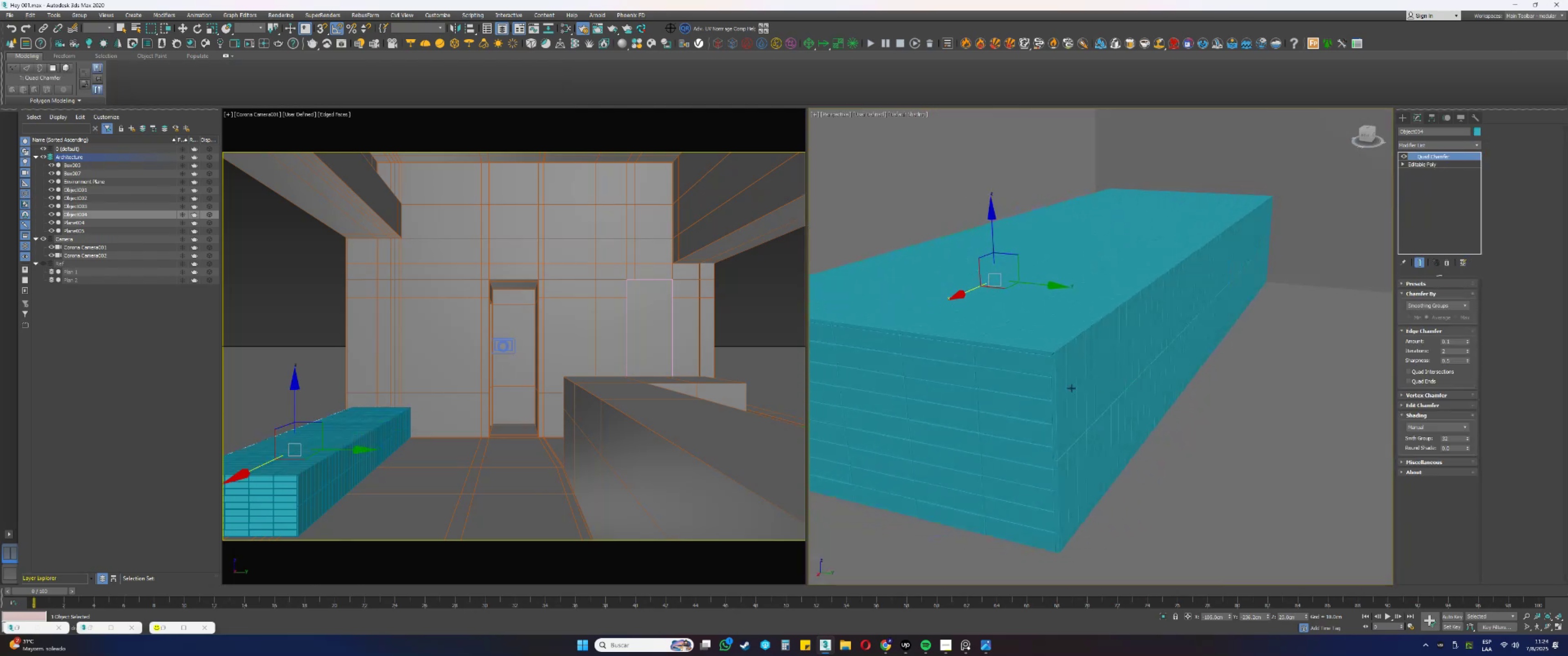 
scroll: coordinate [1053, 364], scroll_direction: up, amount: 3.0
 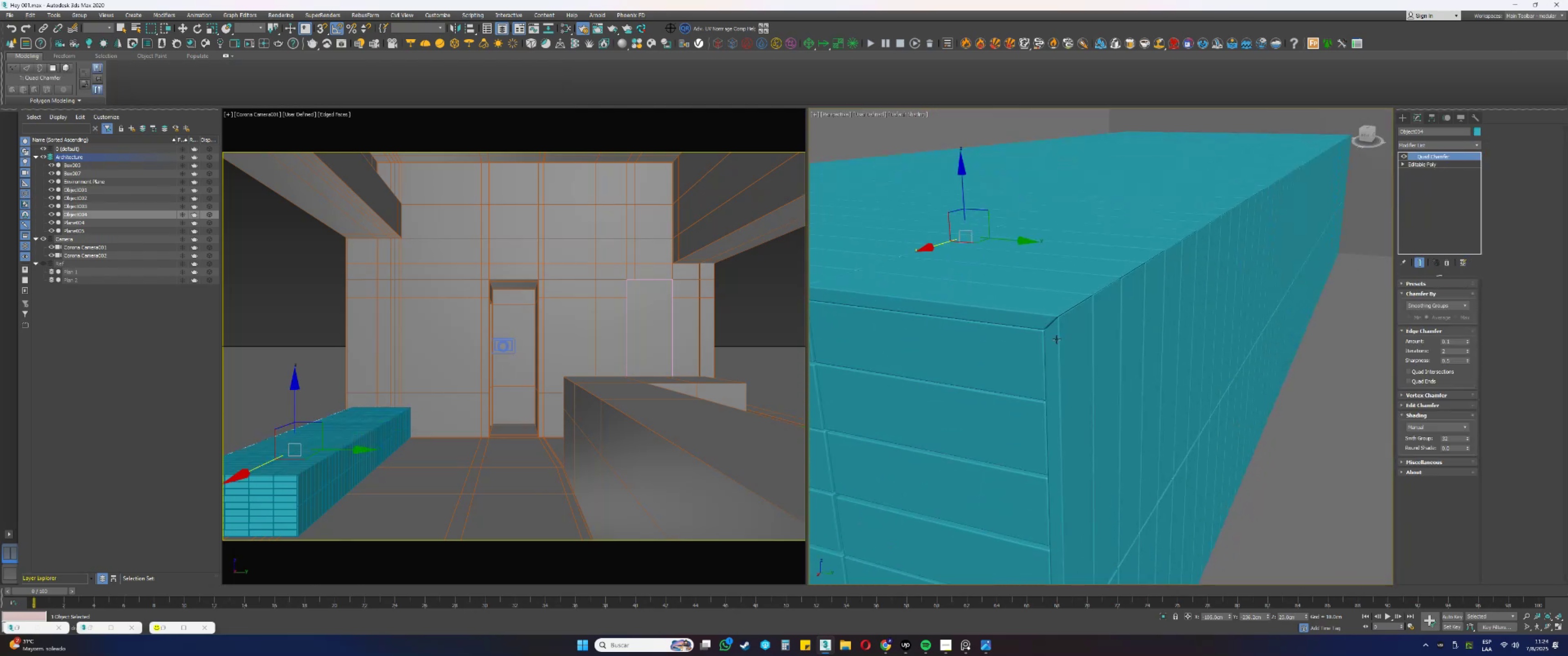 
scroll: coordinate [1057, 351], scroll_direction: down, amount: 2.0
 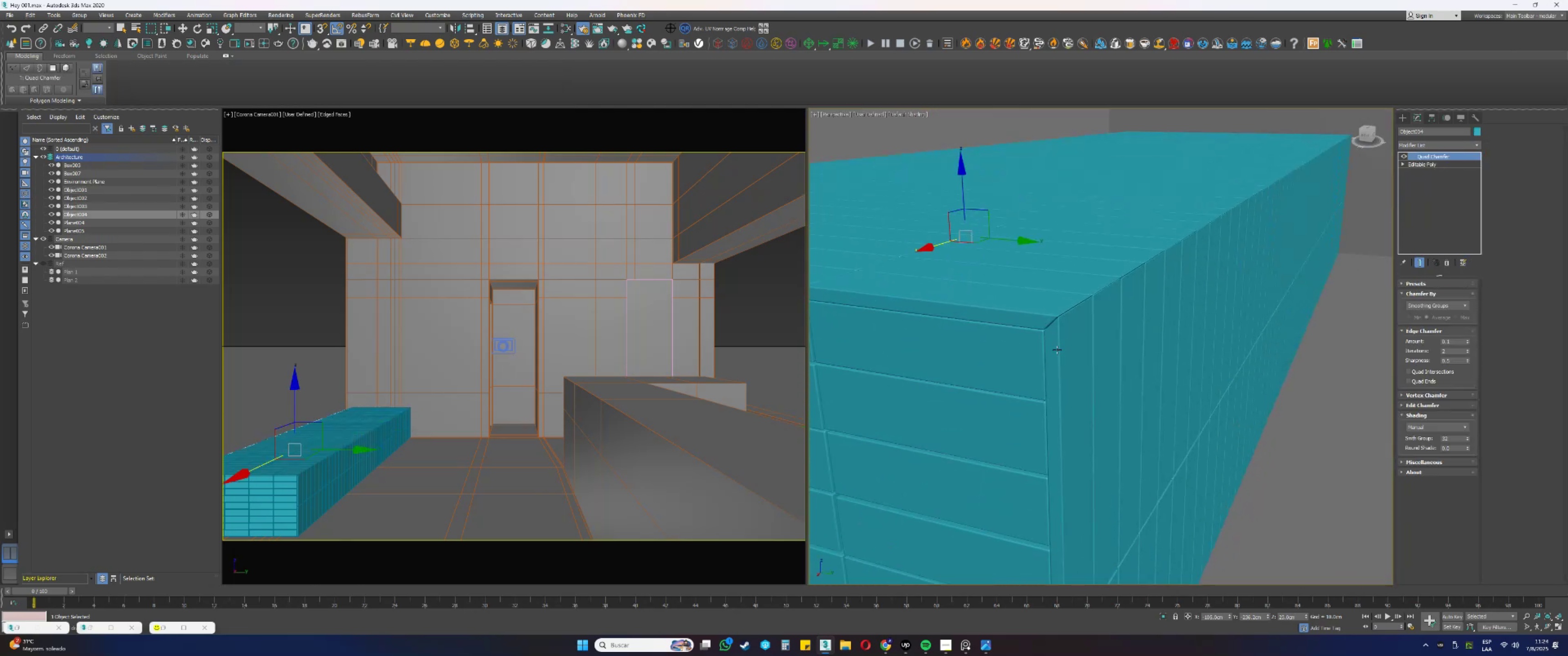 
hold_key(key=AltLeft, duration=0.35)
 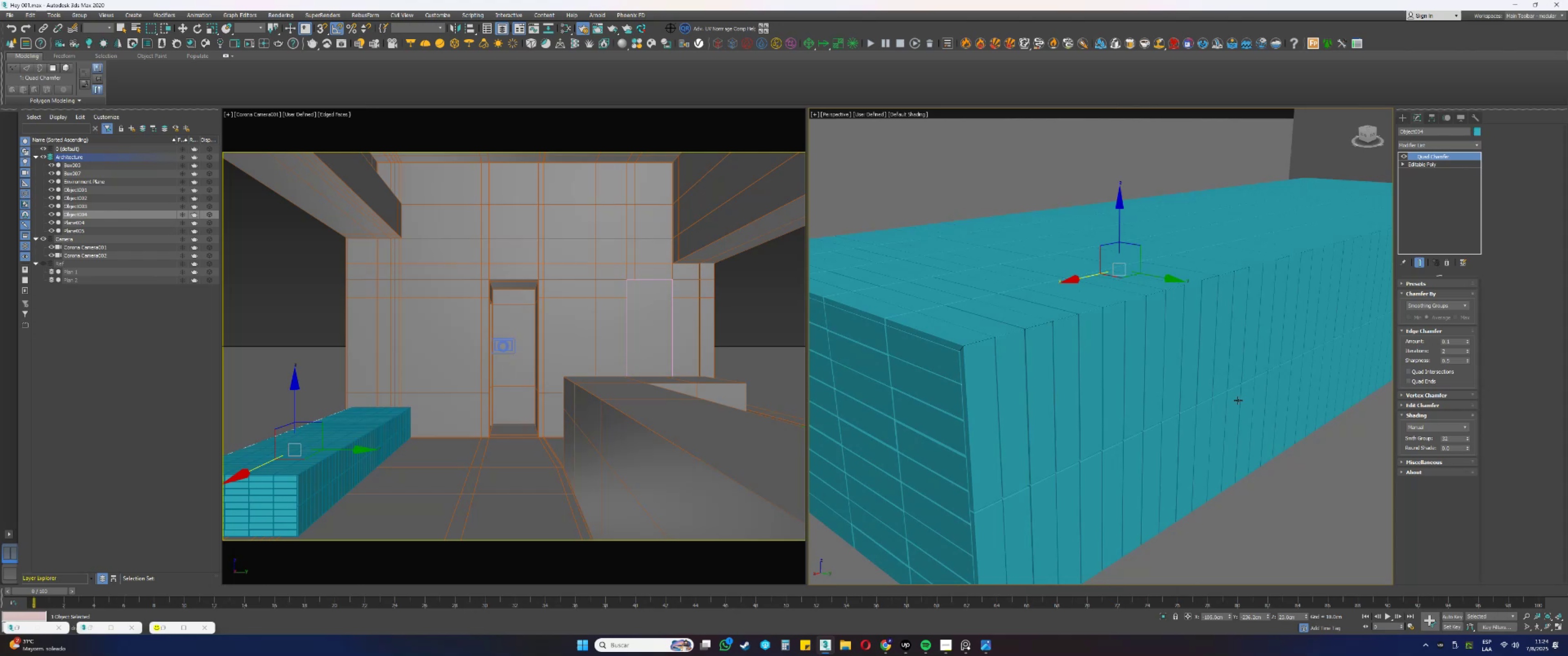 
key(Alt+AltLeft)
 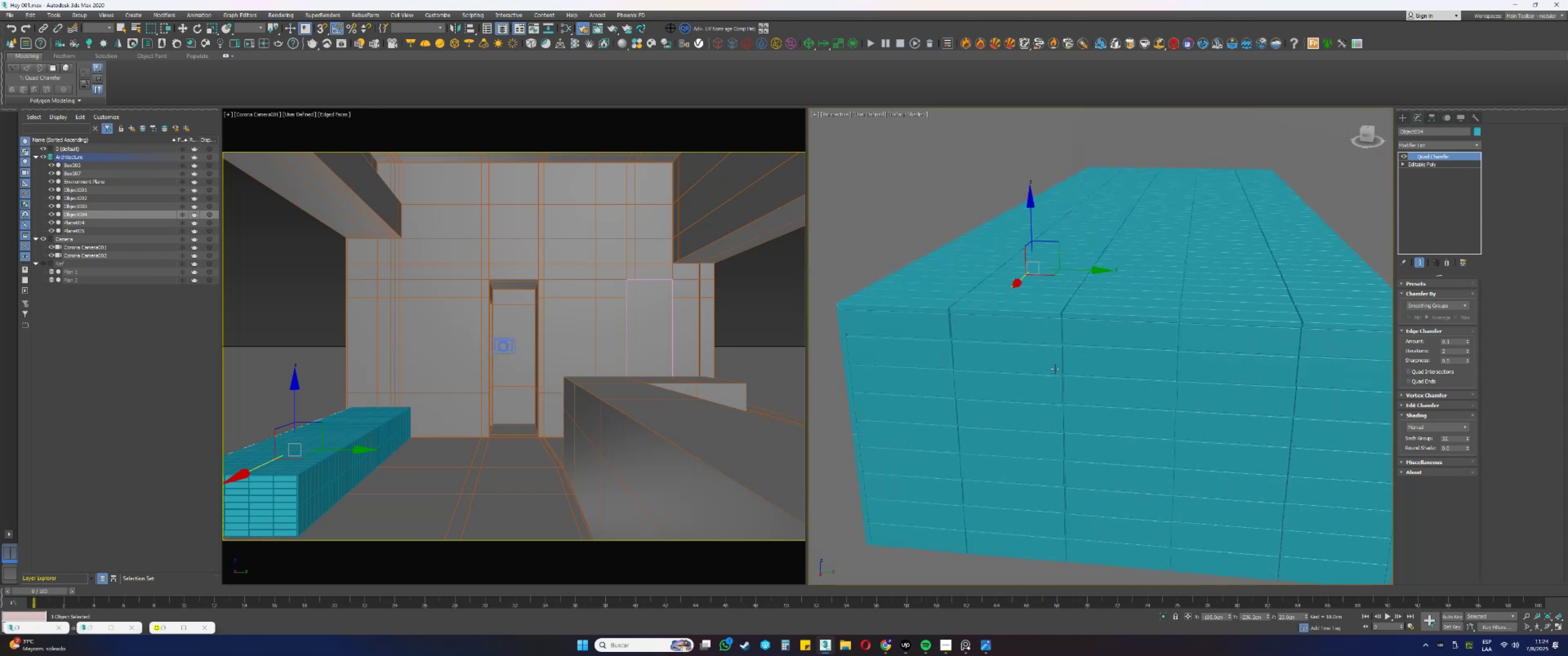 
scroll: coordinate [1043, 342], scroll_direction: up, amount: 7.0
 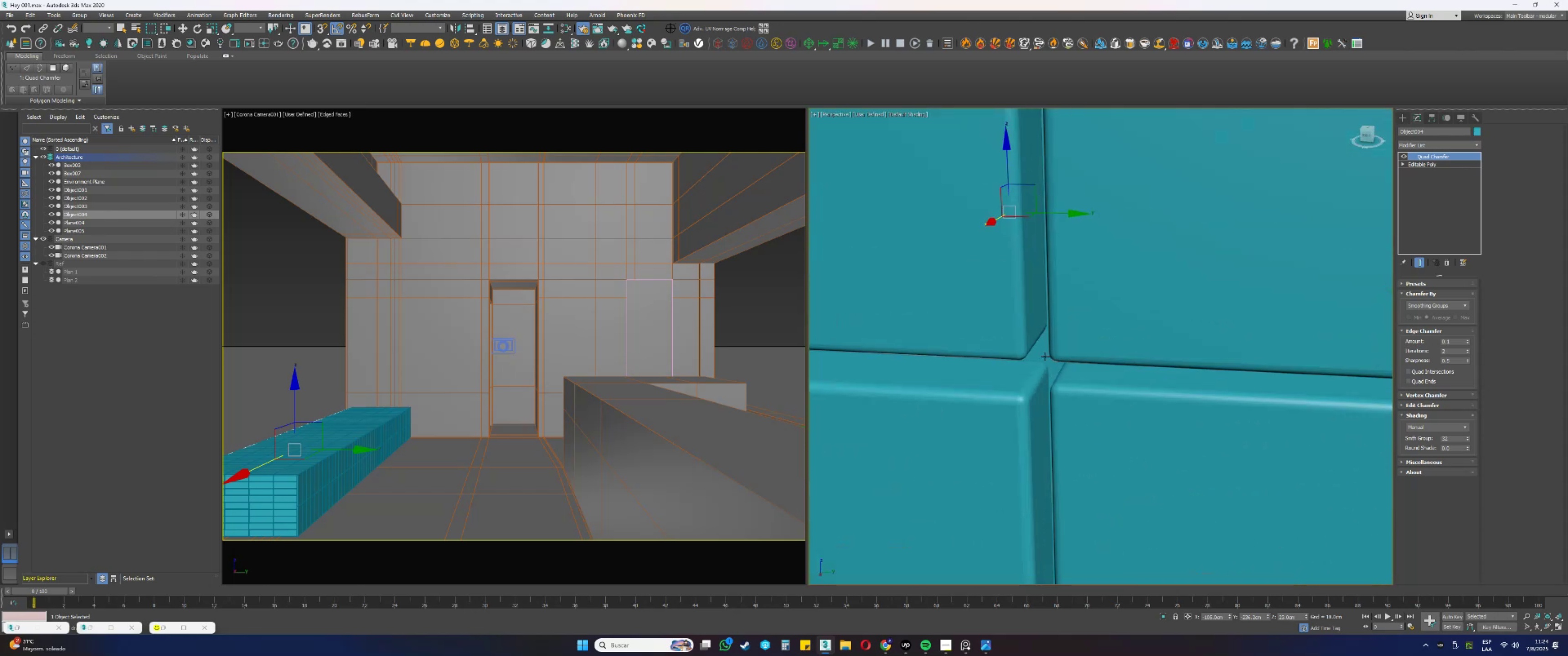 
left_click([1042, 356])
 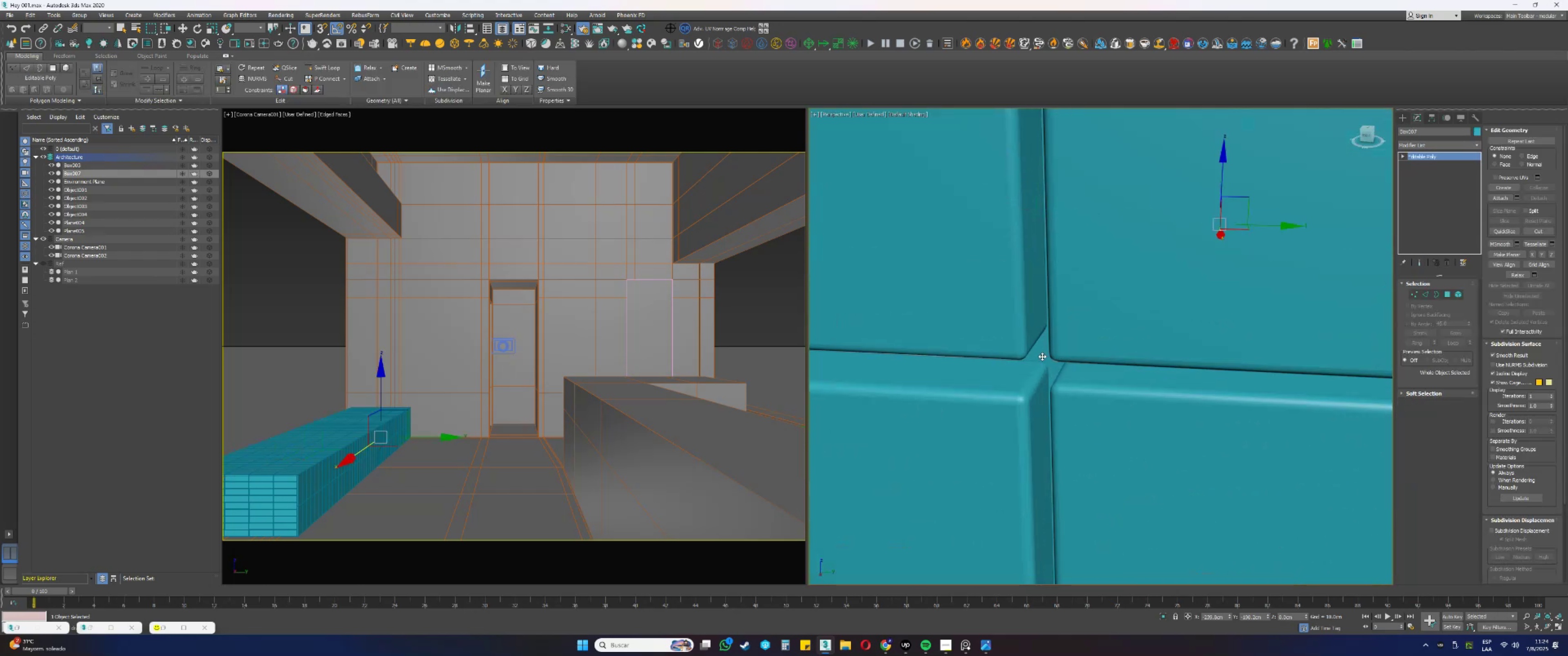 
key(F3)
 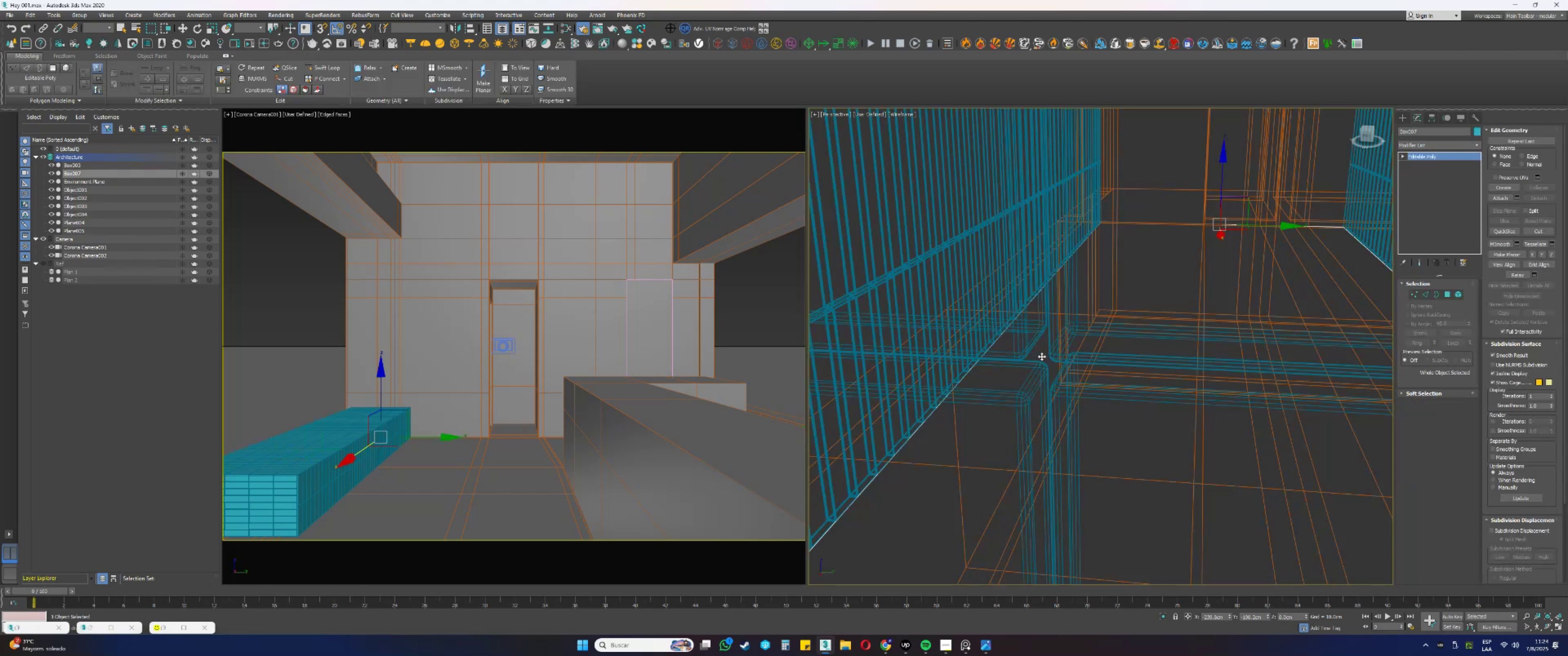 
scroll: coordinate [1052, 354], scroll_direction: down, amount: 8.0
 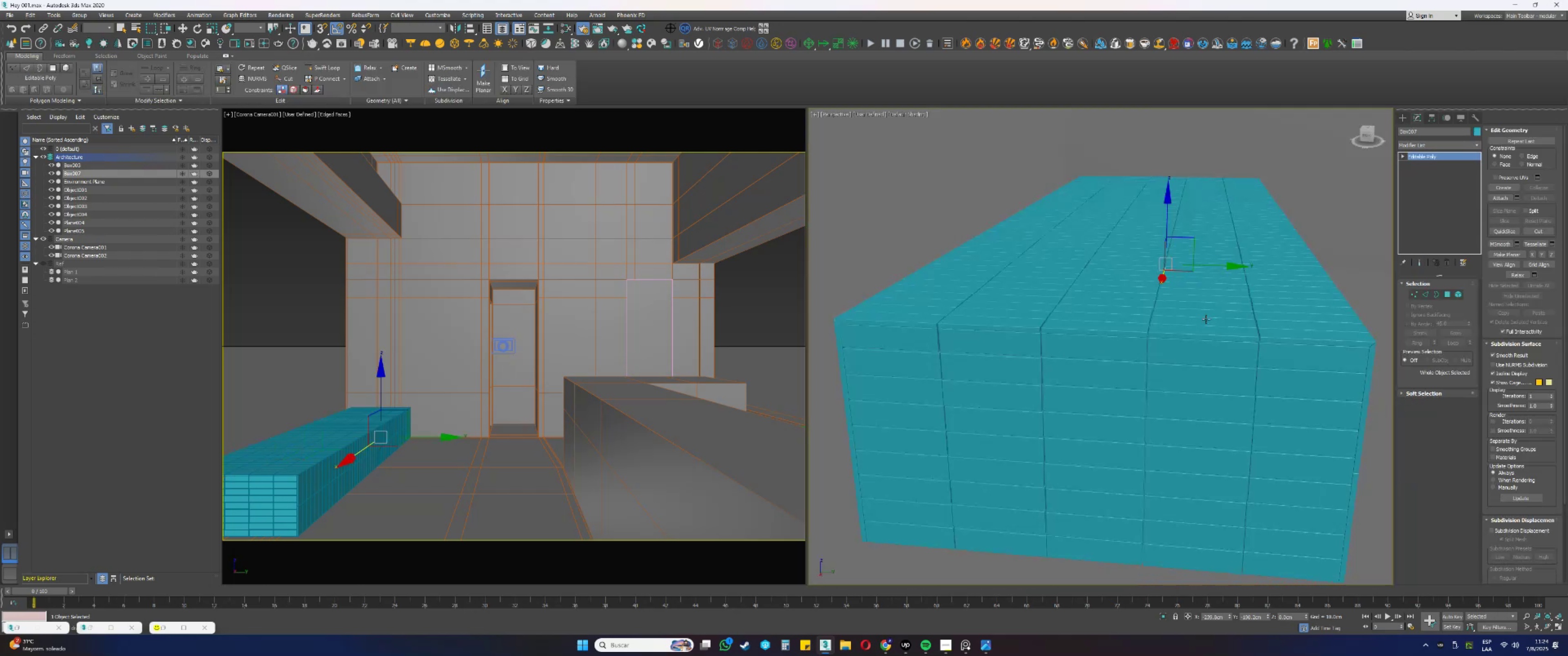 
key(F3)
 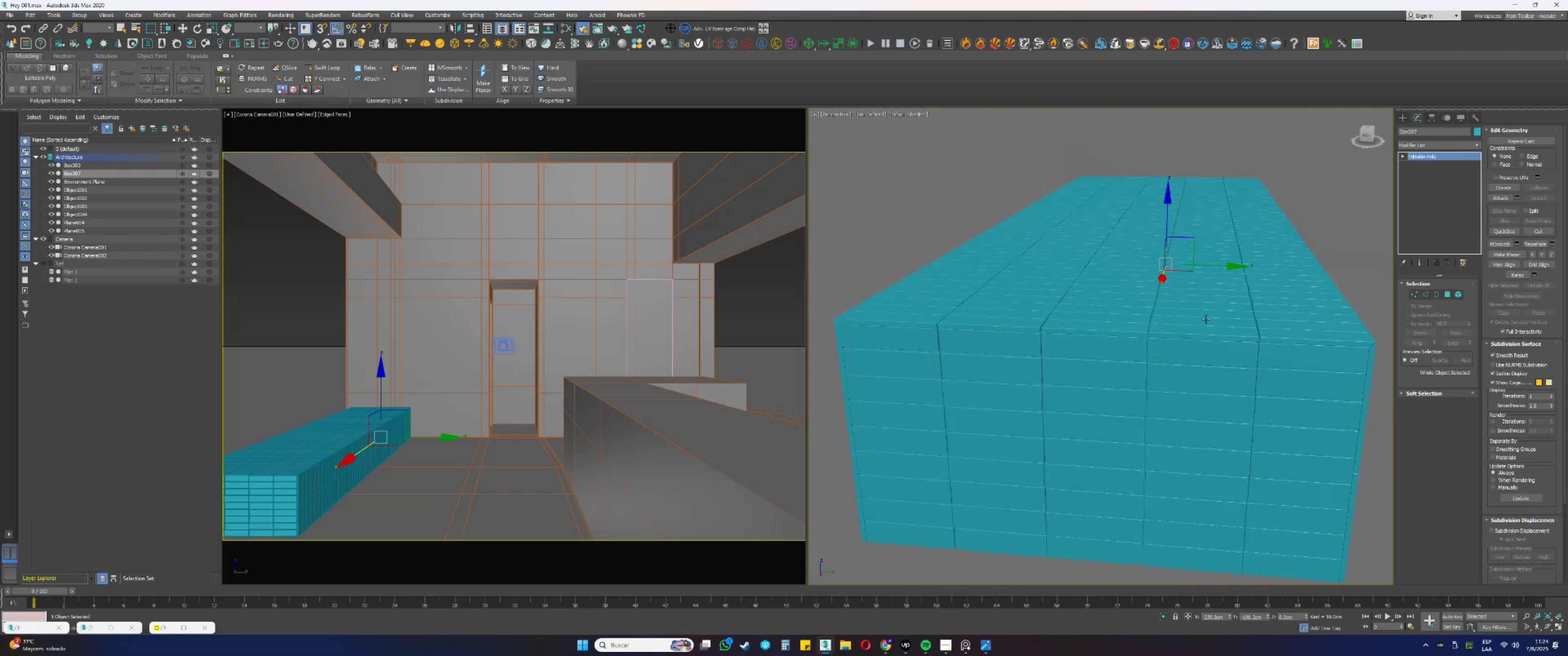 
hold_key(key=AltLeft, duration=0.34)
 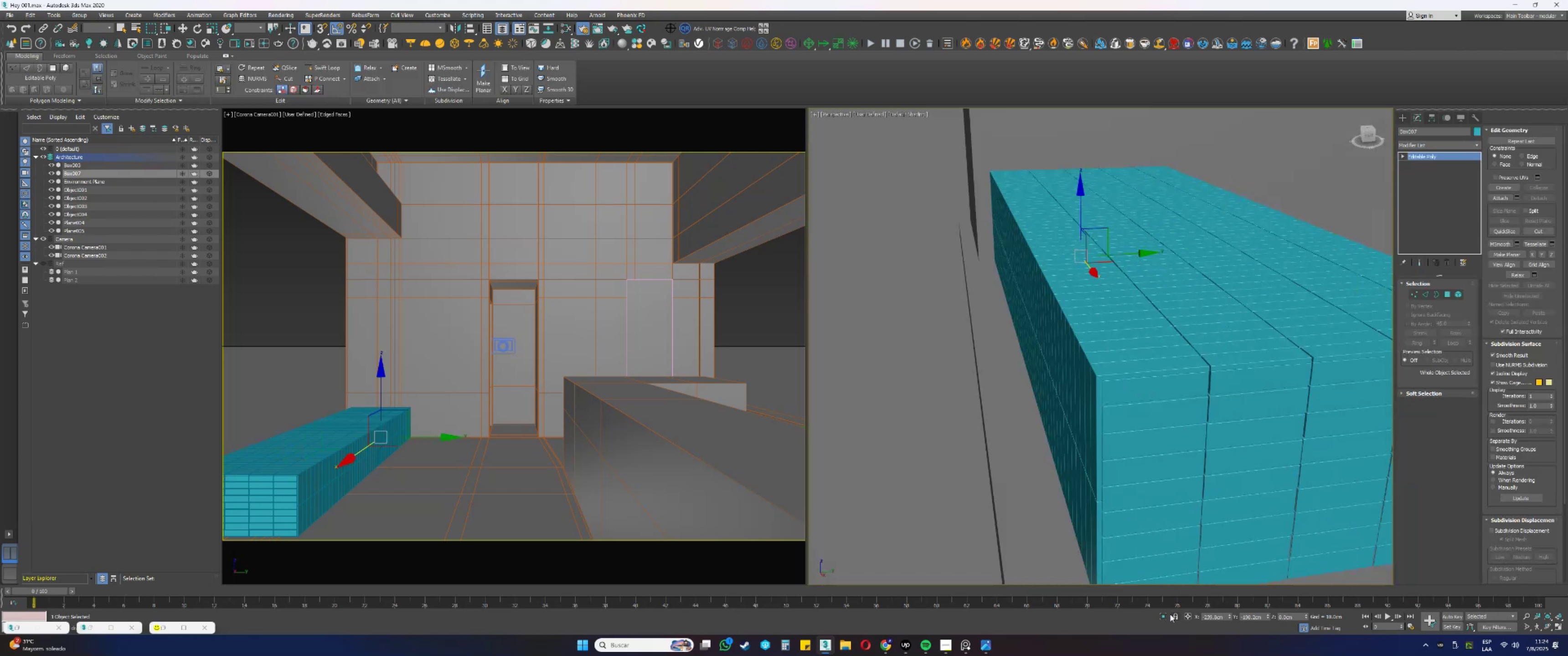 
left_click([1163, 613])
 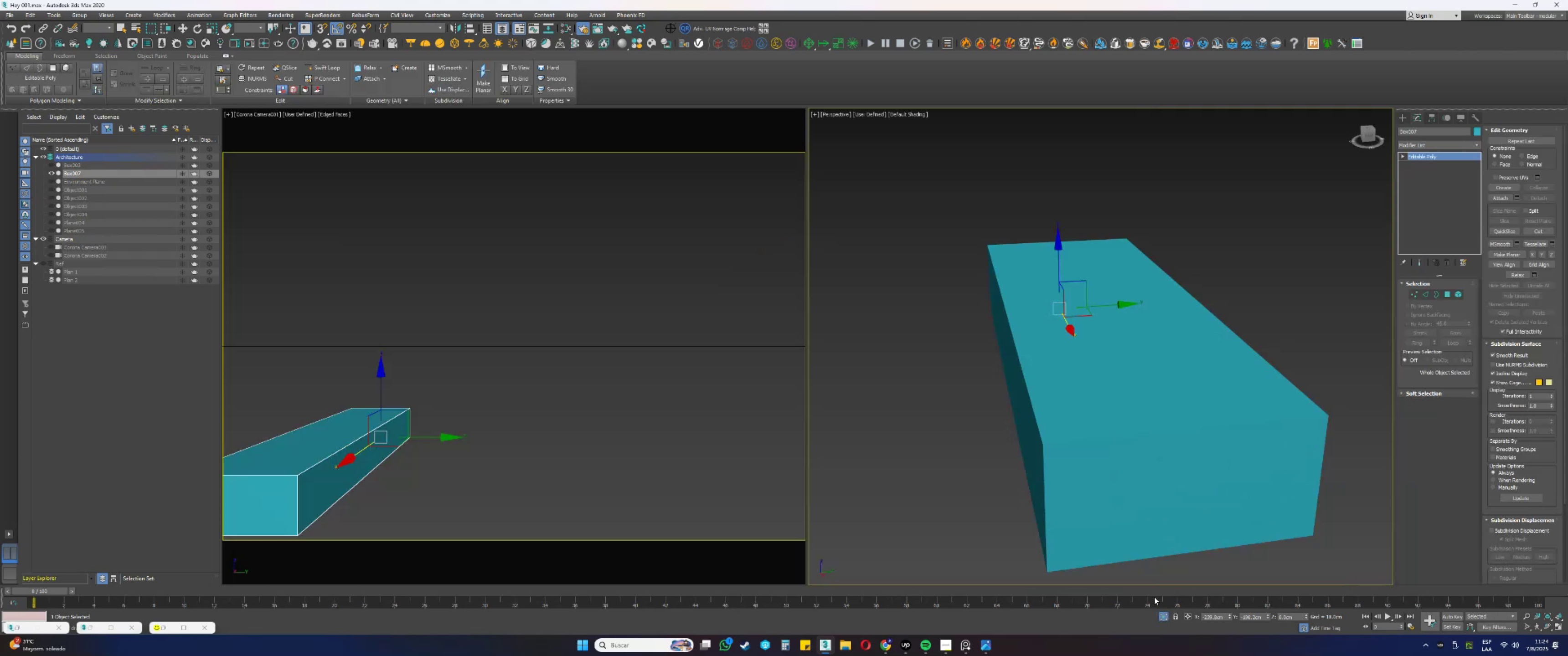 
scroll: coordinate [1101, 511], scroll_direction: down, amount: 2.0
 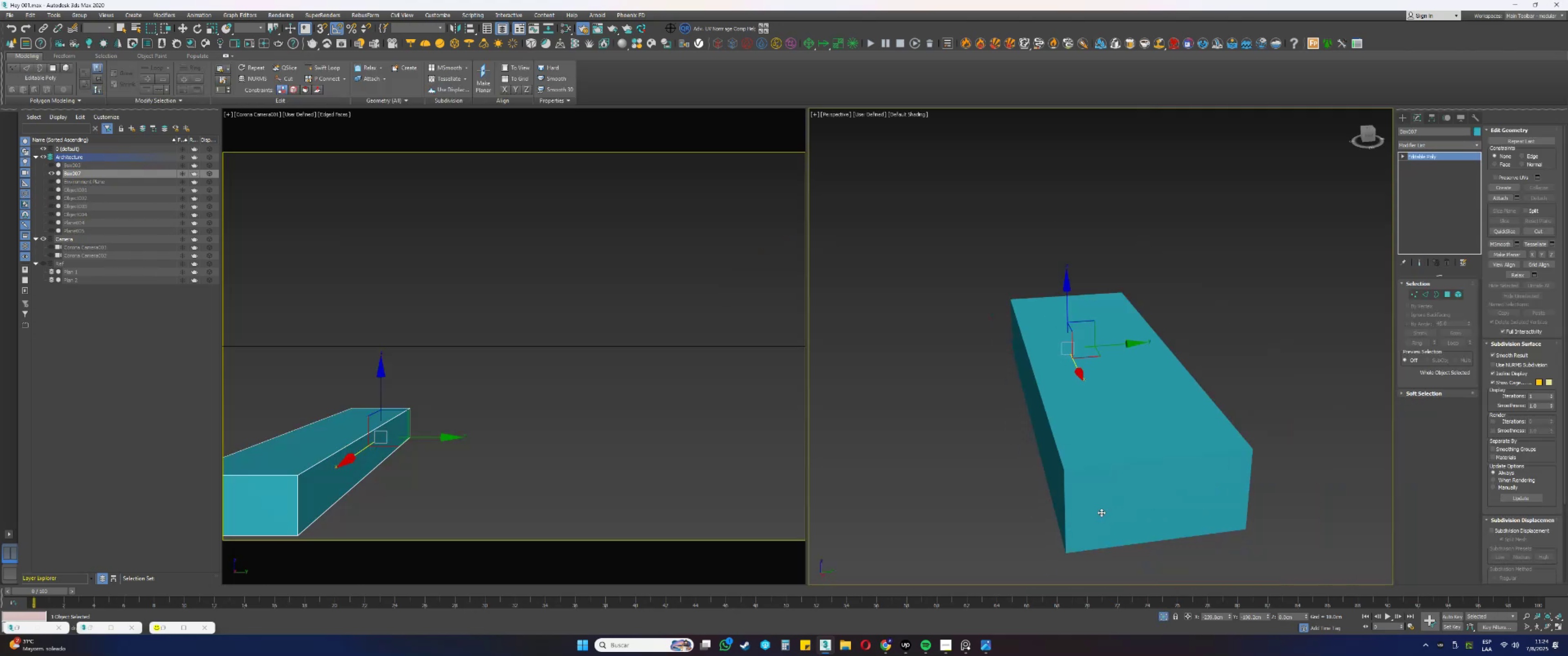 
hold_key(key=AltLeft, duration=1.53)
 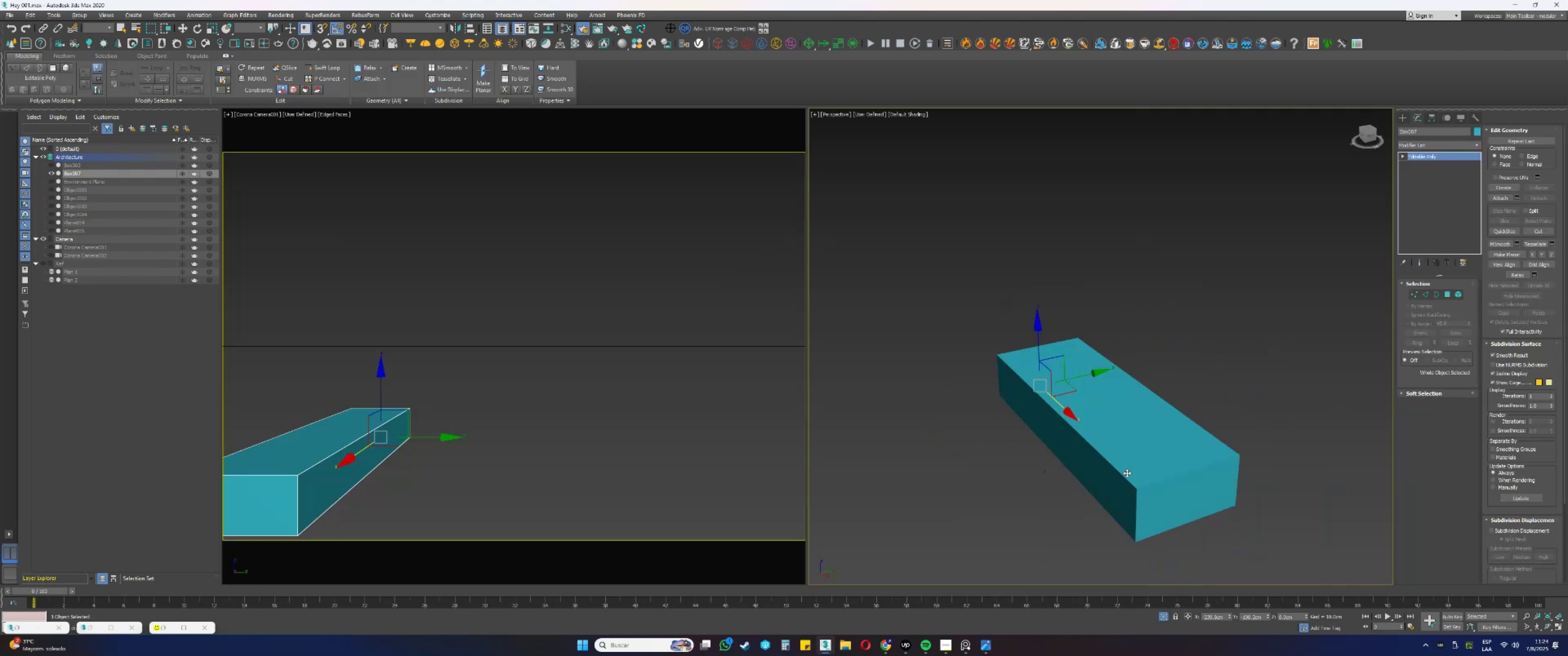 
hold_key(key=AltLeft, duration=0.72)
 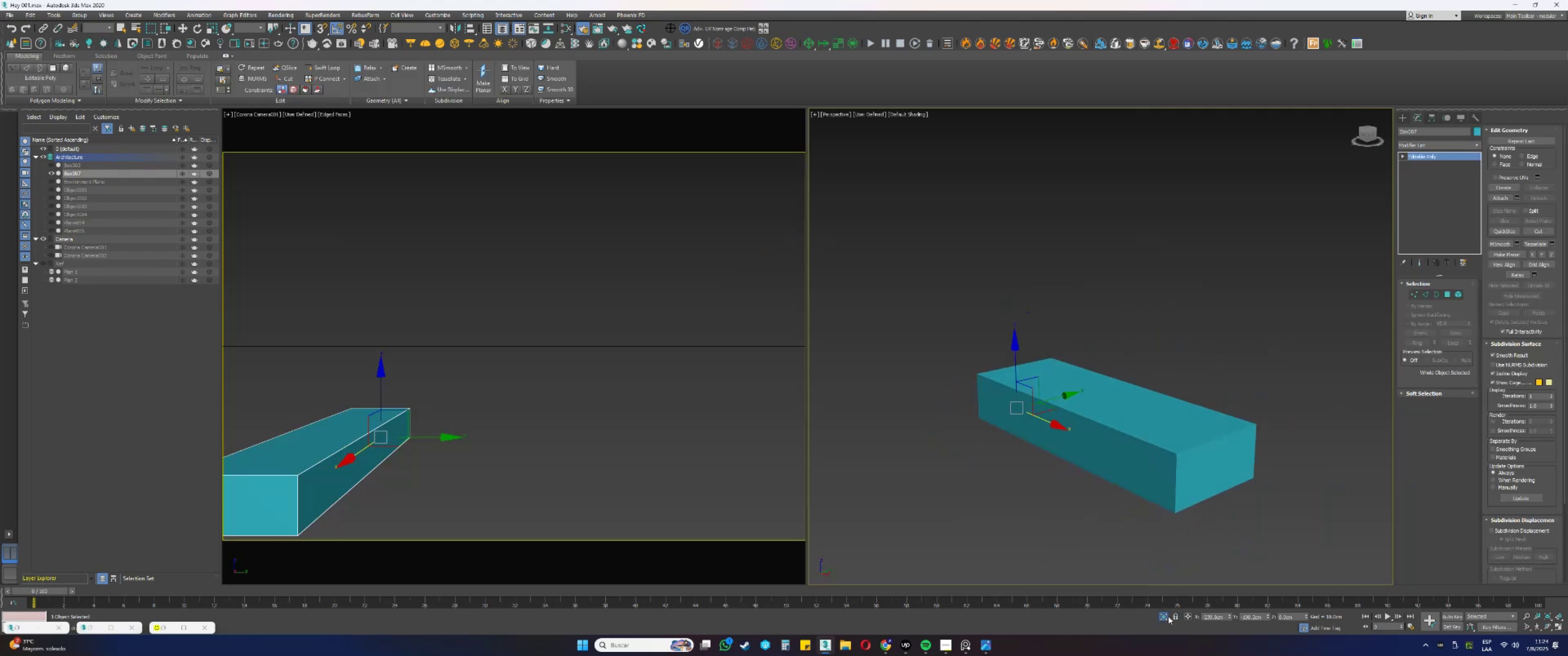 
left_click([1166, 617])
 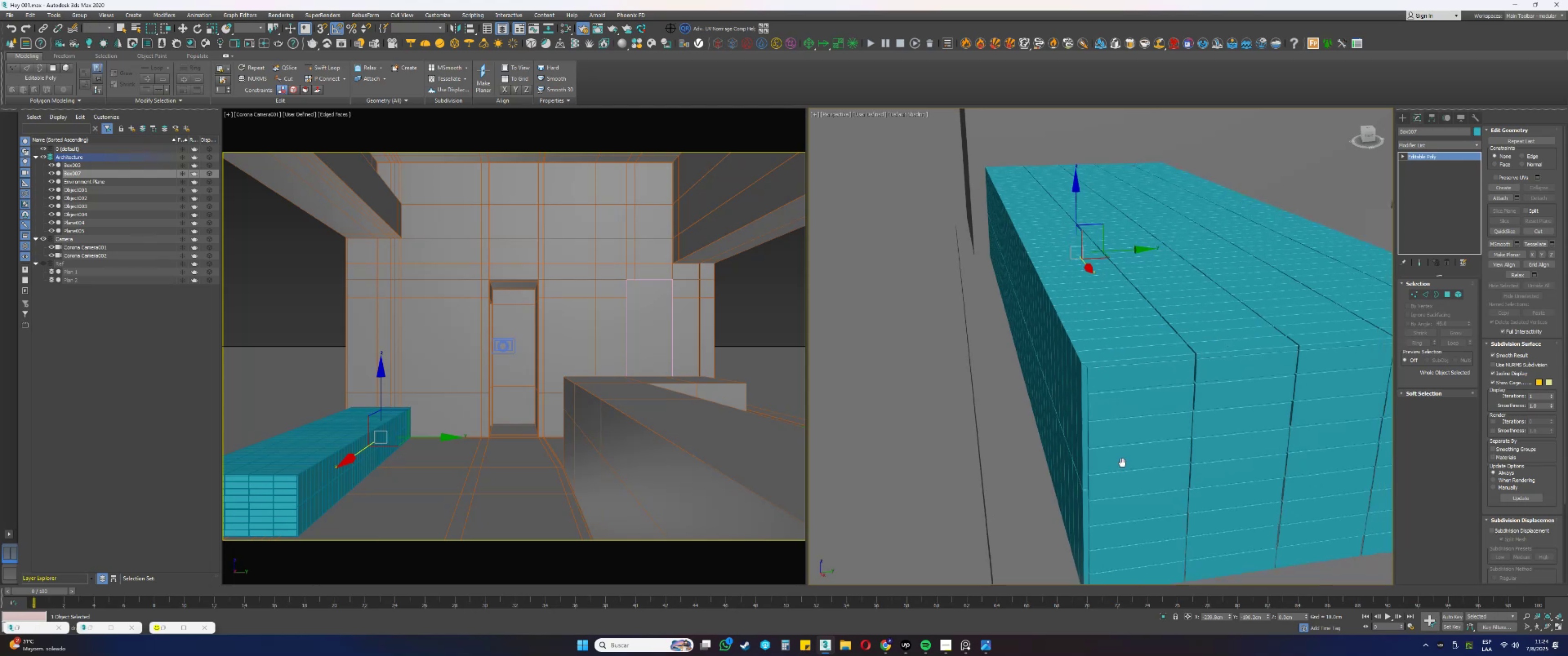 
key(Alt+AltLeft)
 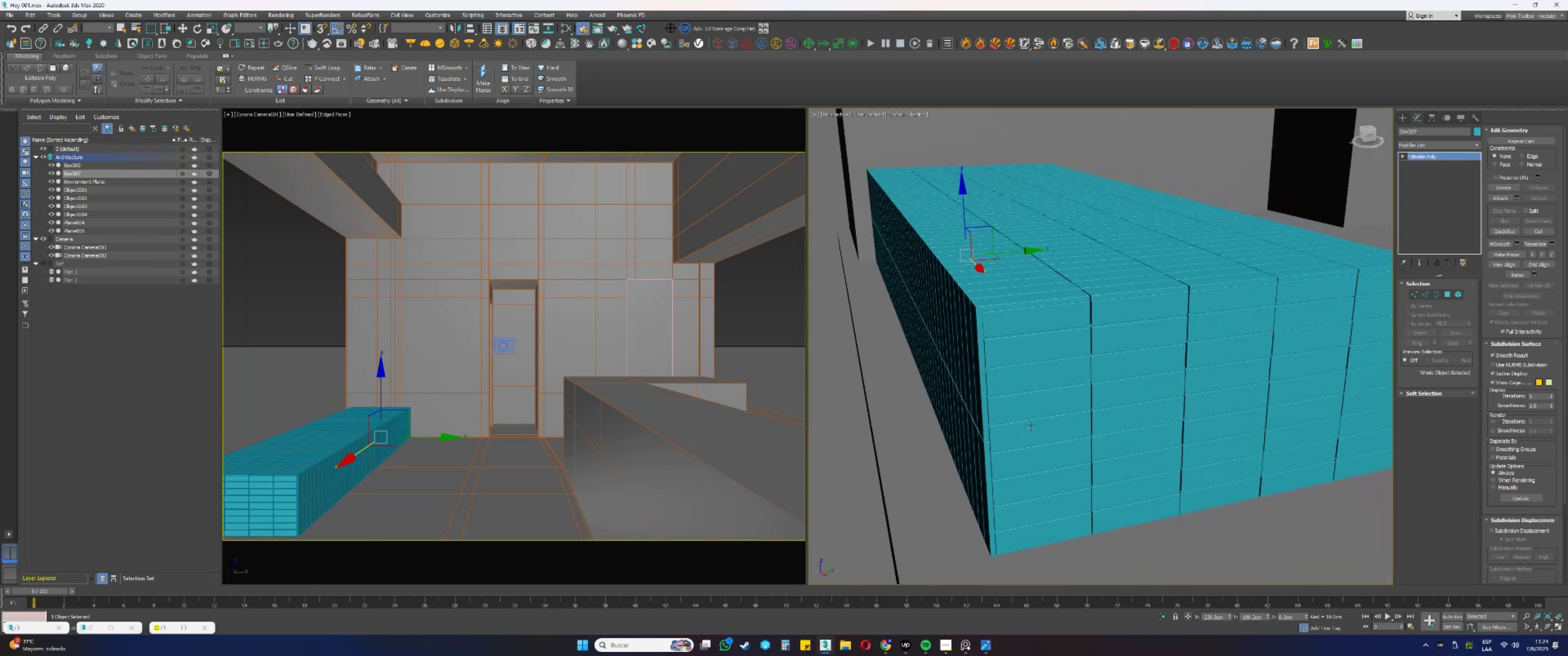 
hold_key(key=AltLeft, duration=0.45)
 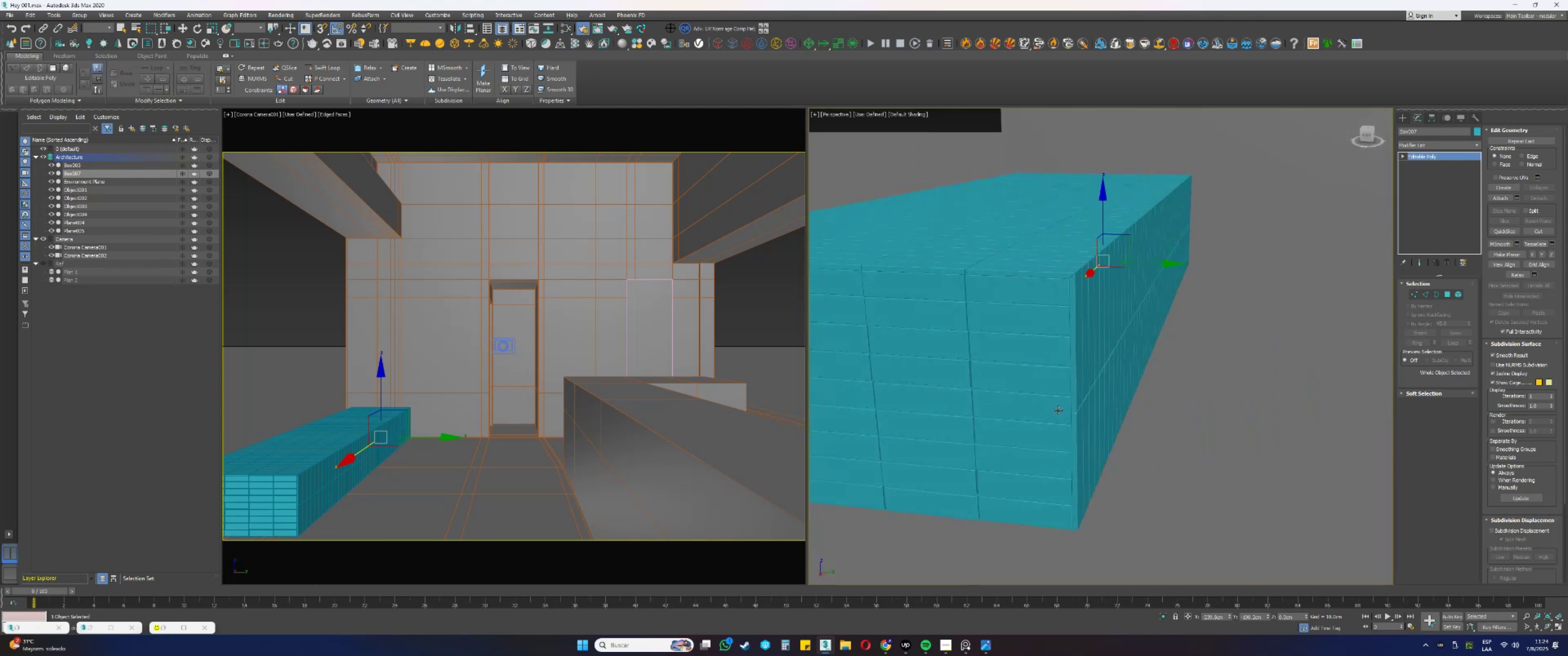 
key(F4)
 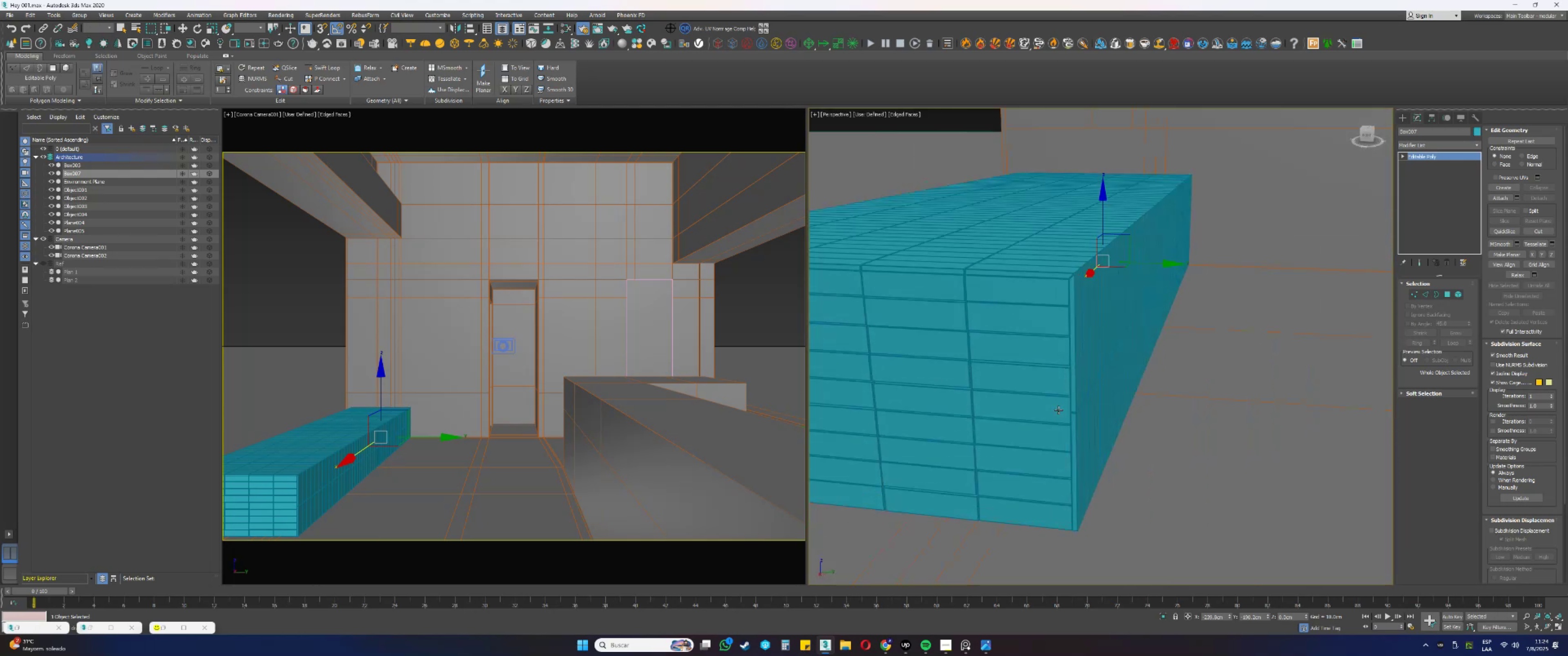 
key(F4)
 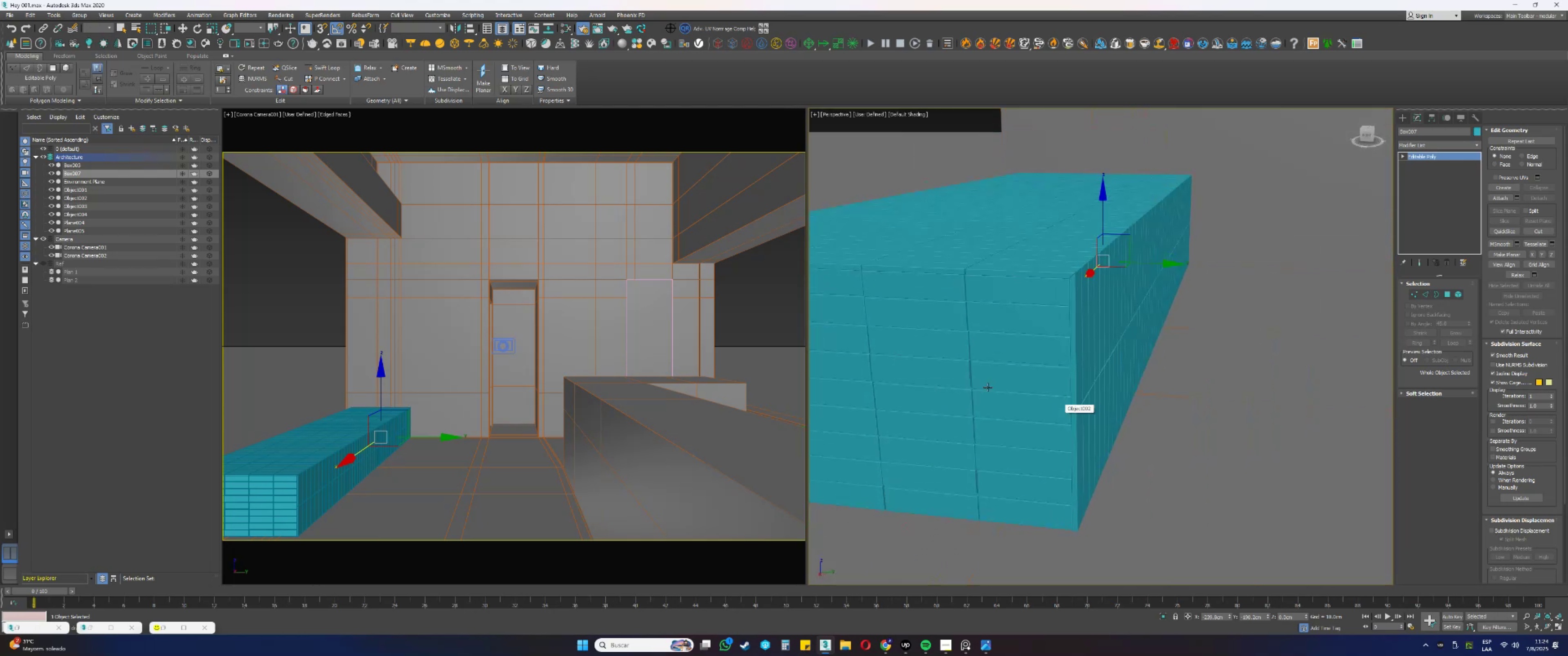 
scroll: coordinate [987, 366], scroll_direction: up, amount: 1.0
 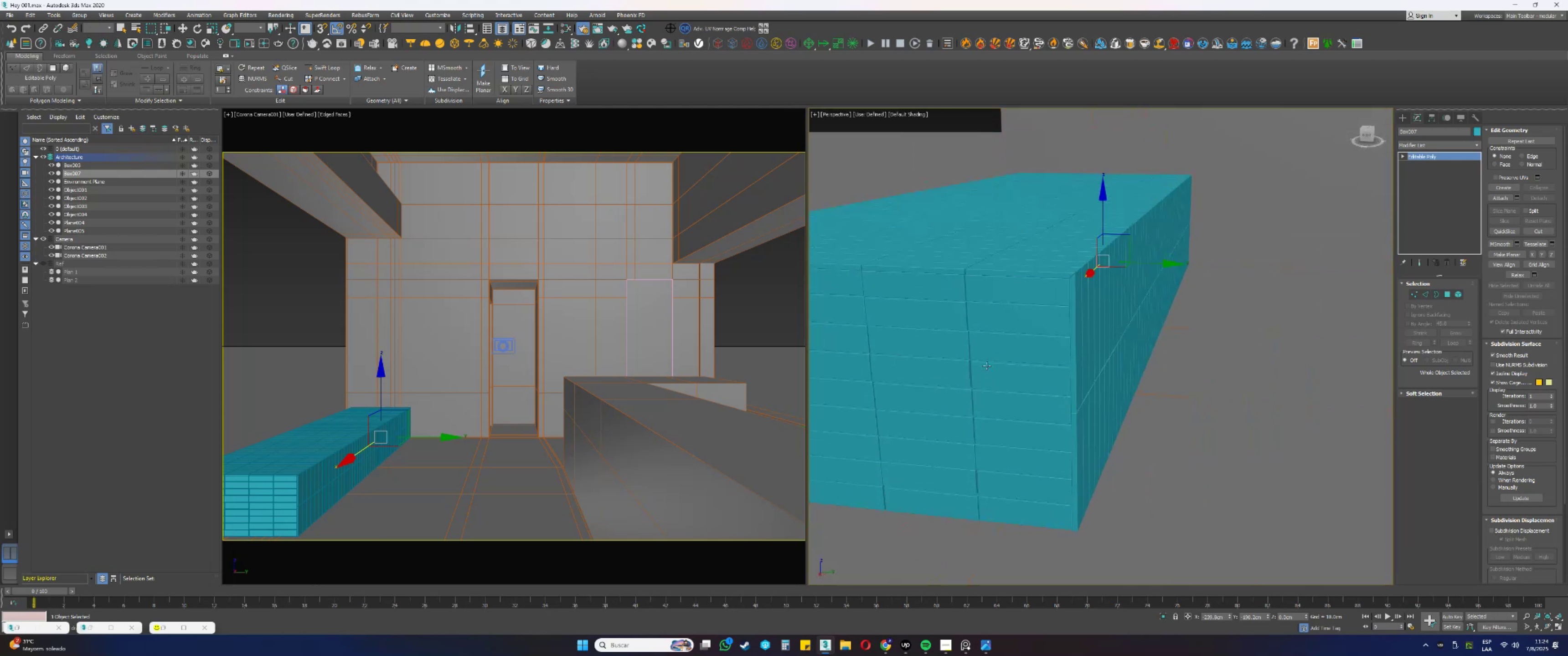 
key(Alt+AltLeft)
 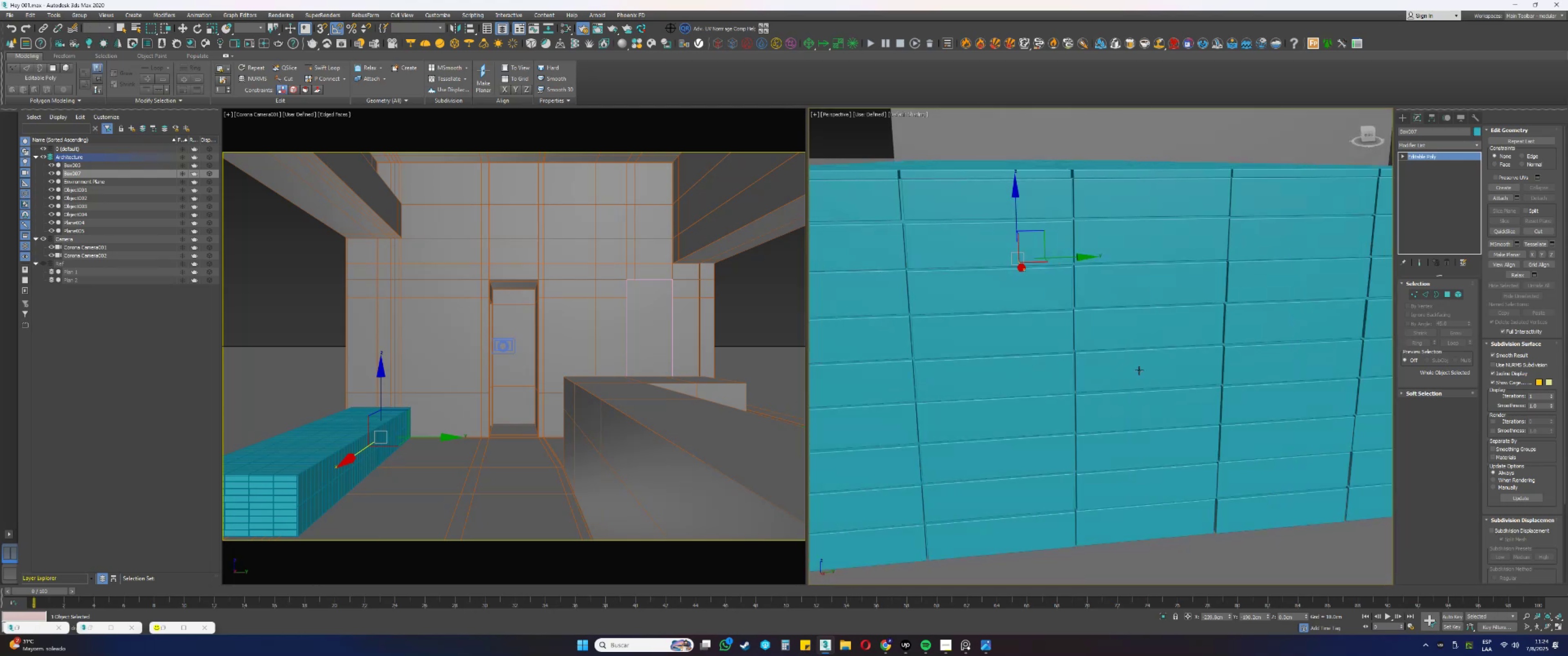 
key(Alt+AltLeft)
 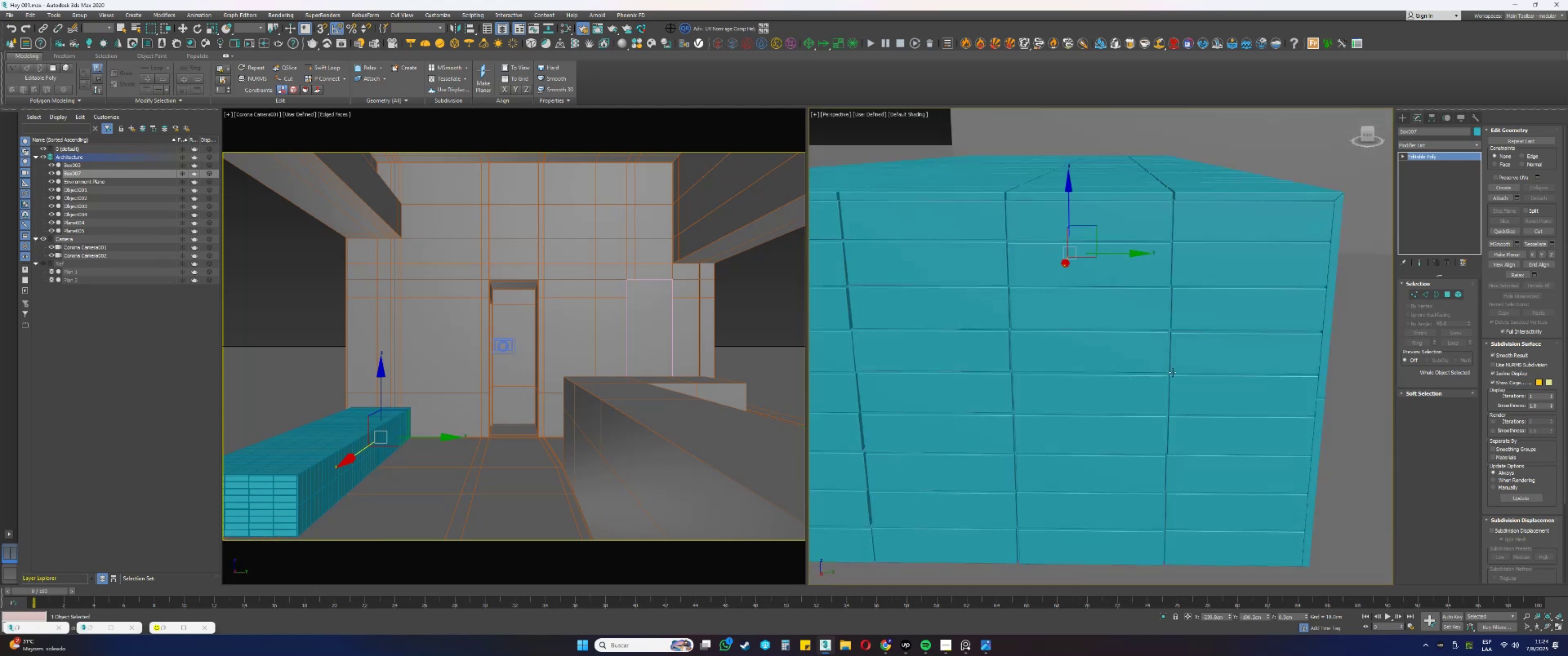 
scroll: coordinate [1171, 364], scroll_direction: down, amount: 2.0
 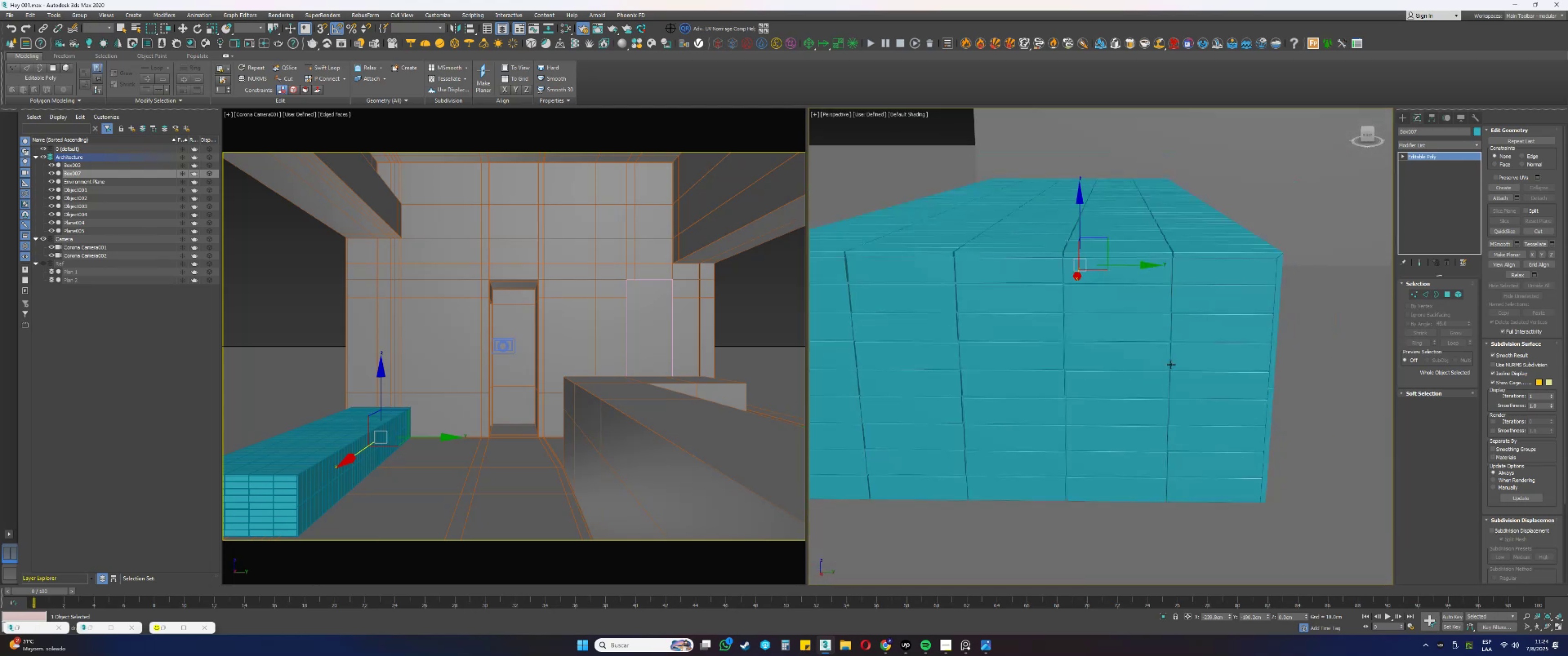 
key(Alt+AltLeft)
 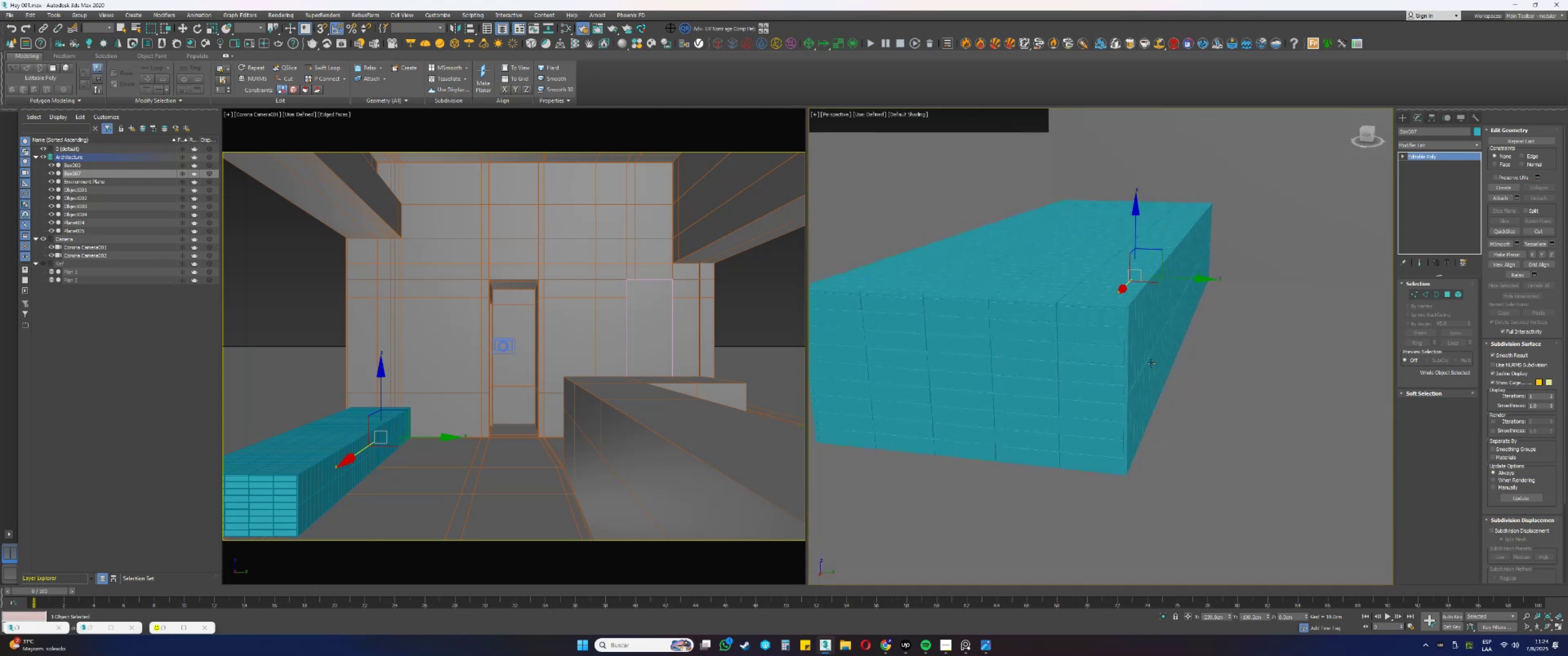 
key(Alt+AltLeft)
 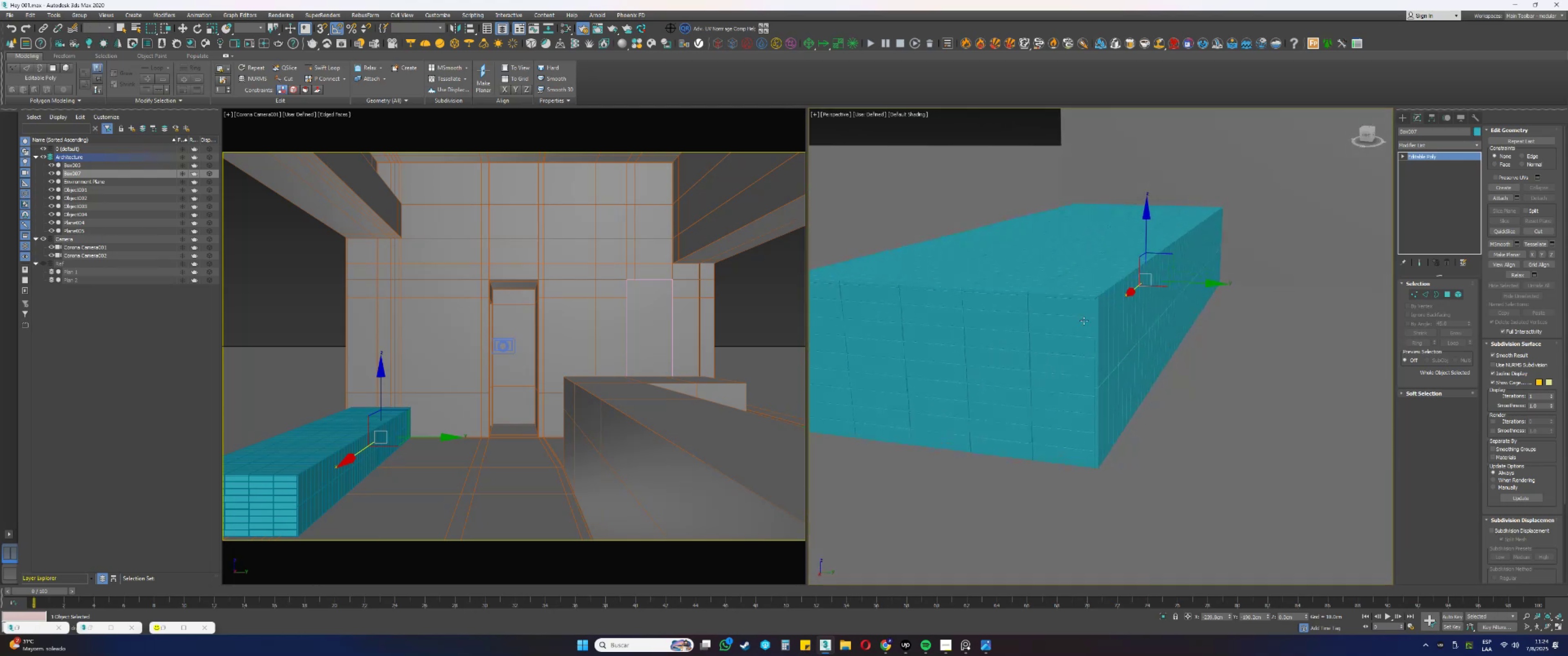 
scroll: coordinate [1109, 293], scroll_direction: up, amount: 6.0
 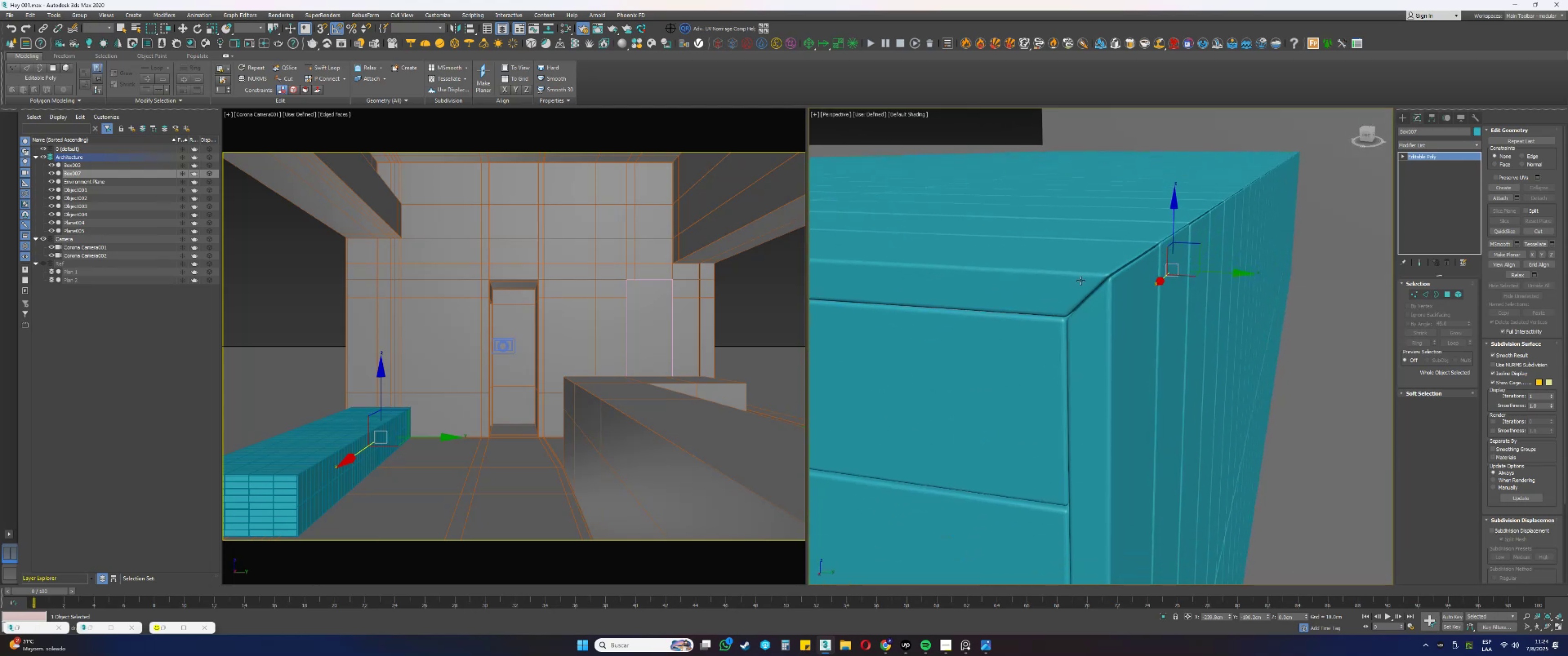 
key(M)
 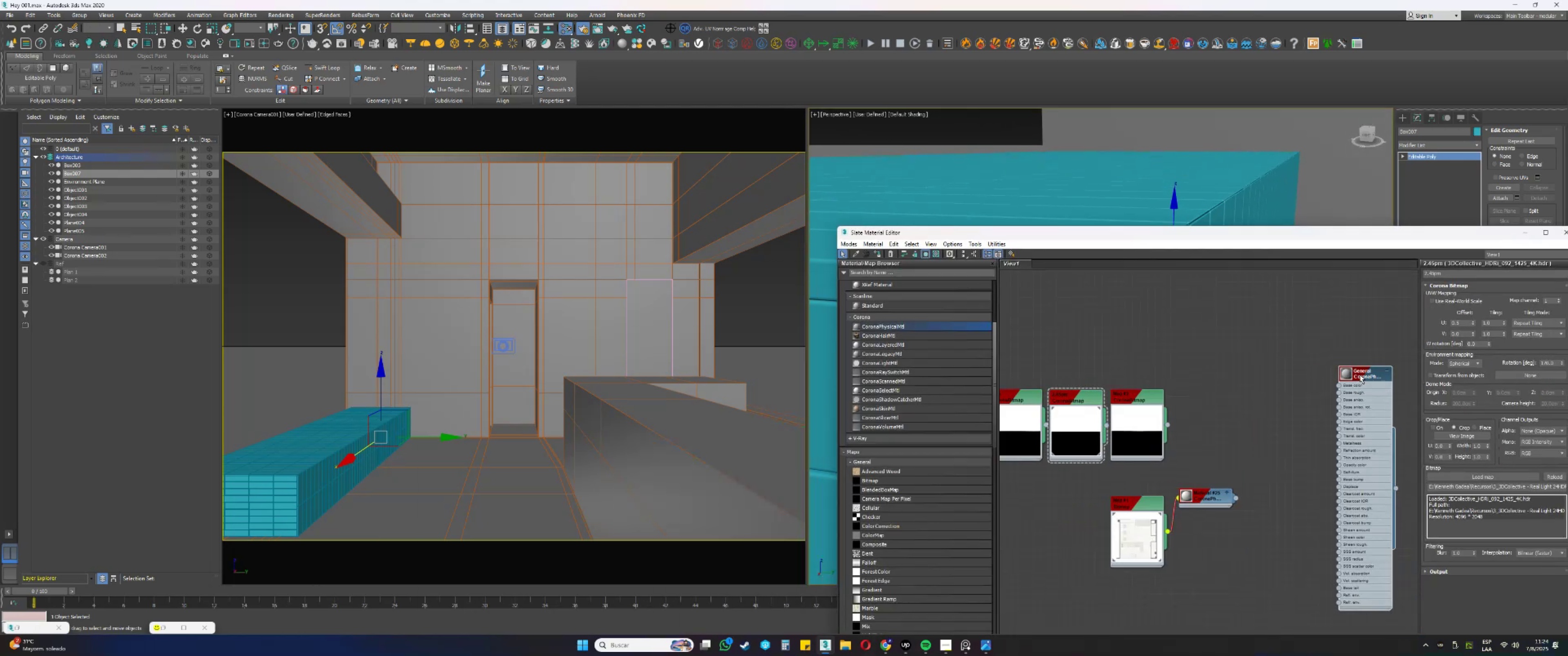 
left_click([1366, 379])
 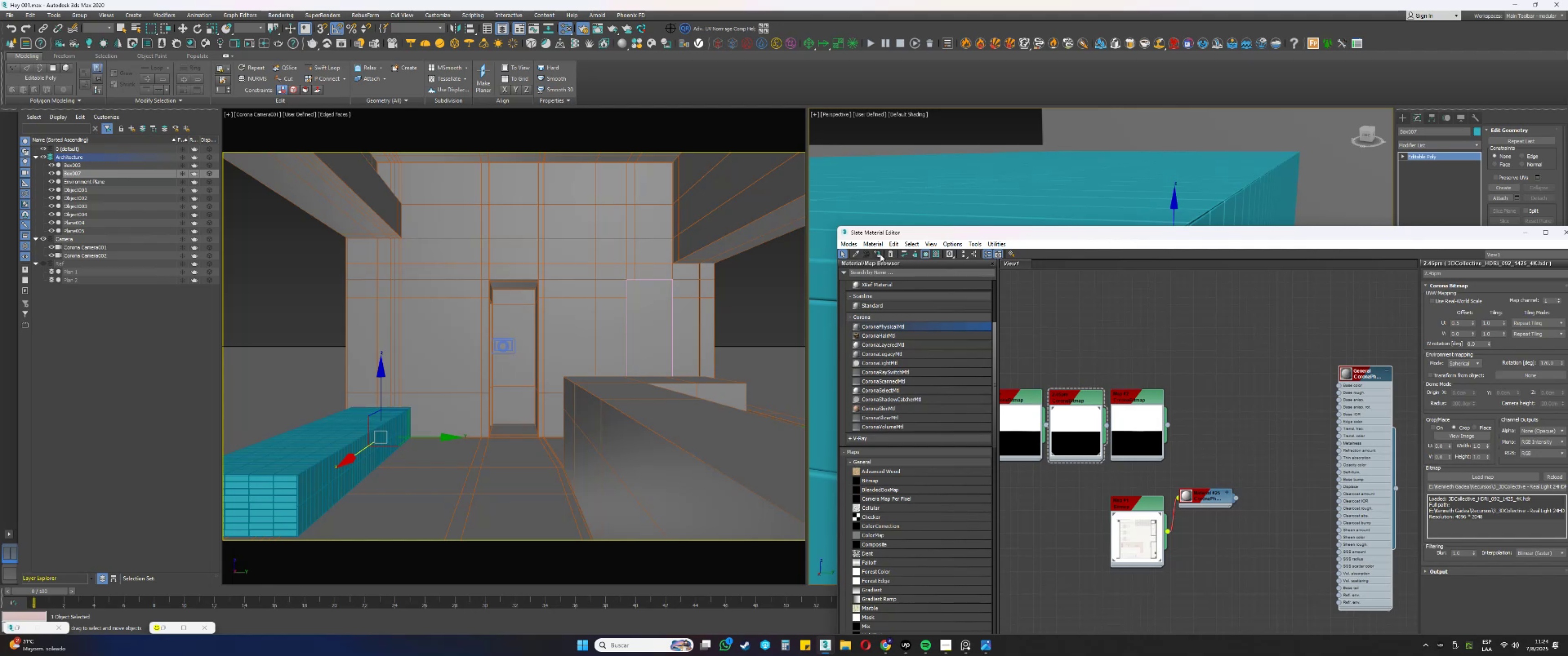 
left_click([880, 253])
 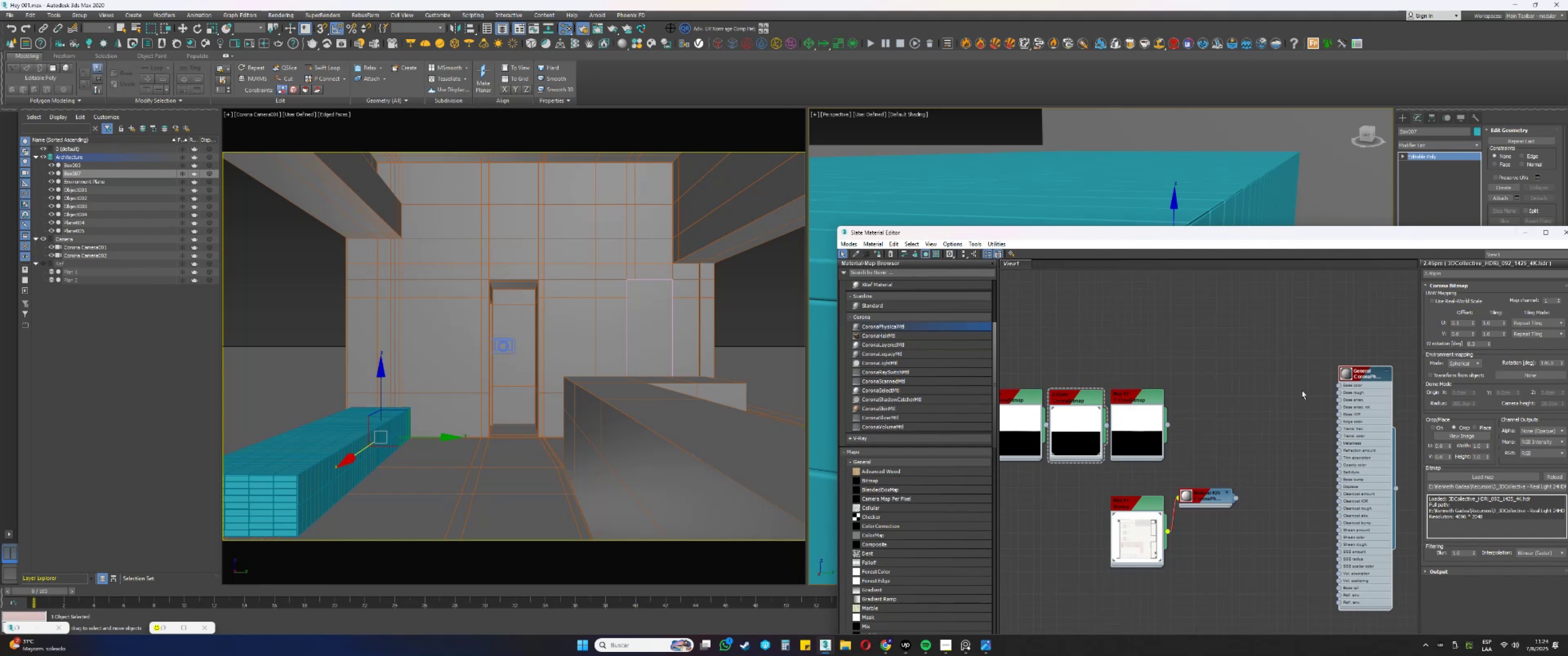 
hold_key(key=ShiftLeft, duration=0.33)
 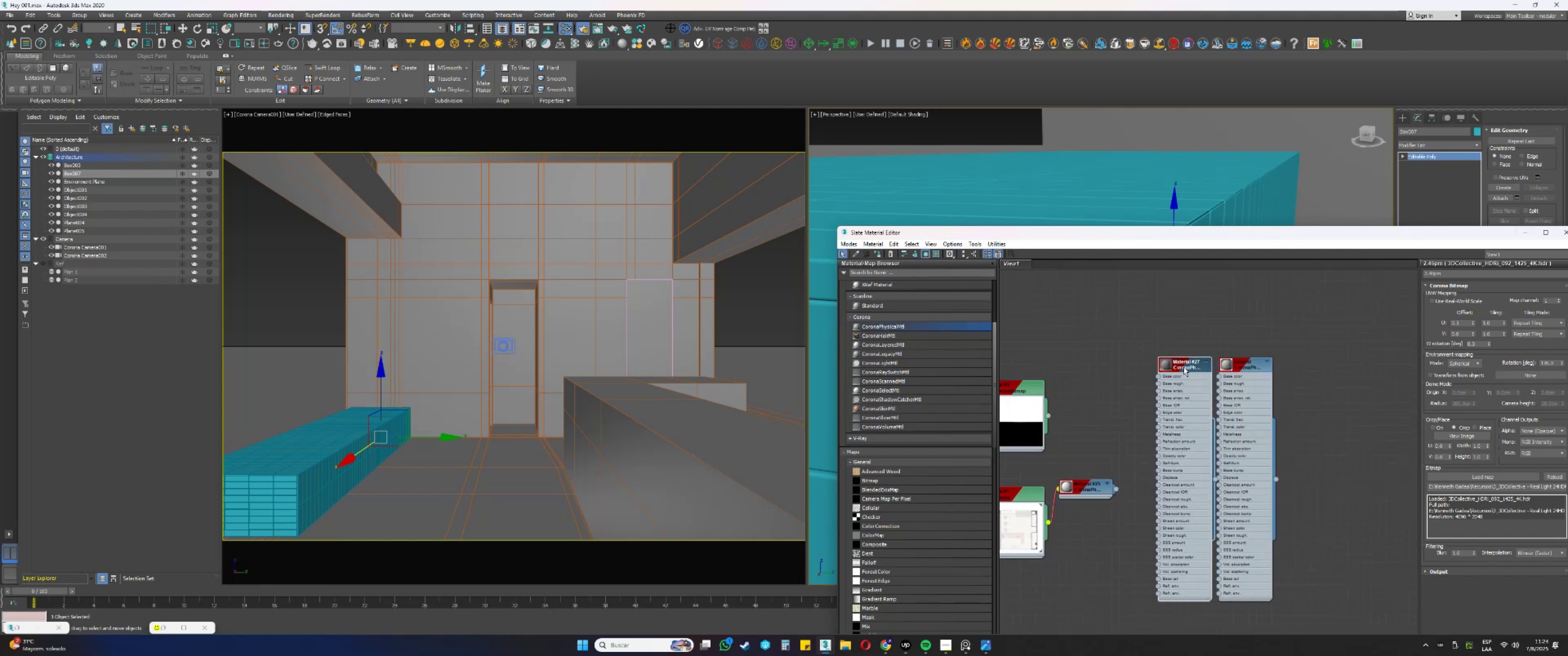 
left_click([1184, 367])
 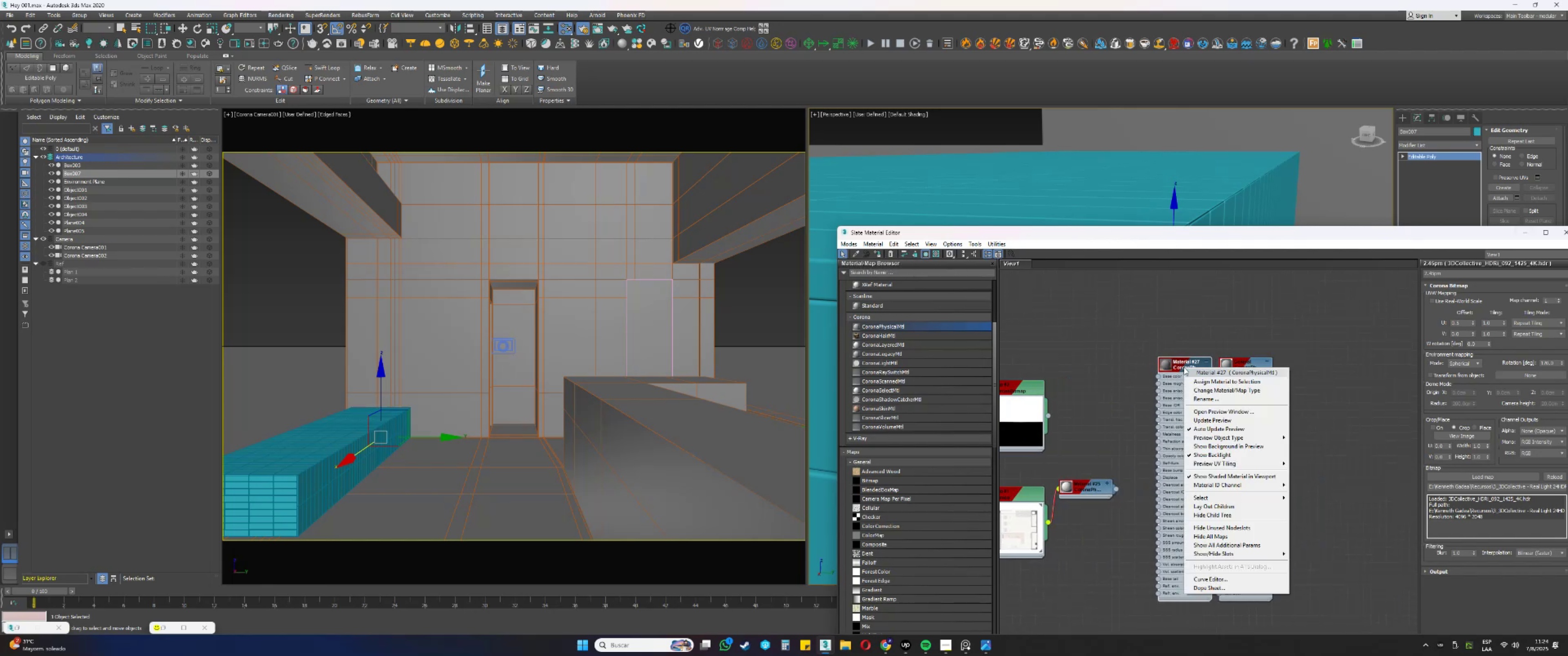 
right_click([1184, 367])
 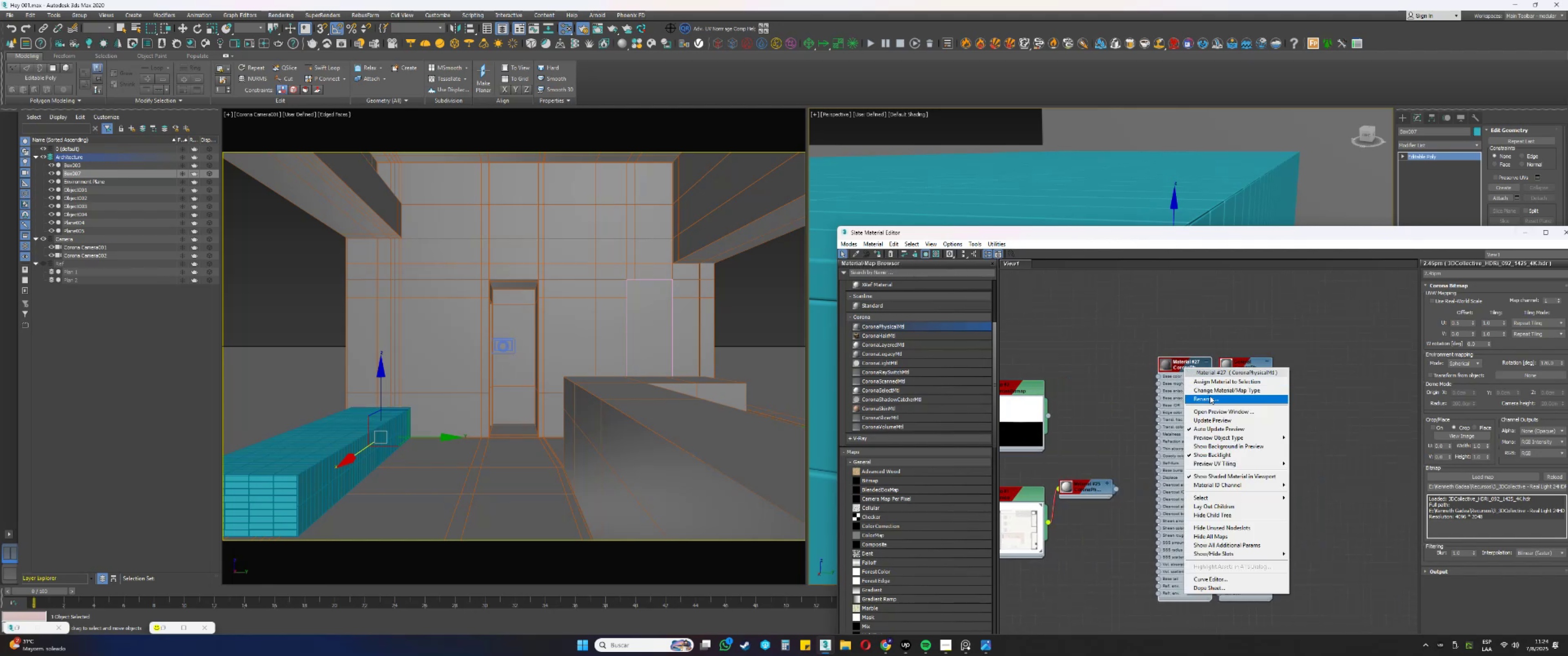 
left_click([1208, 399])
 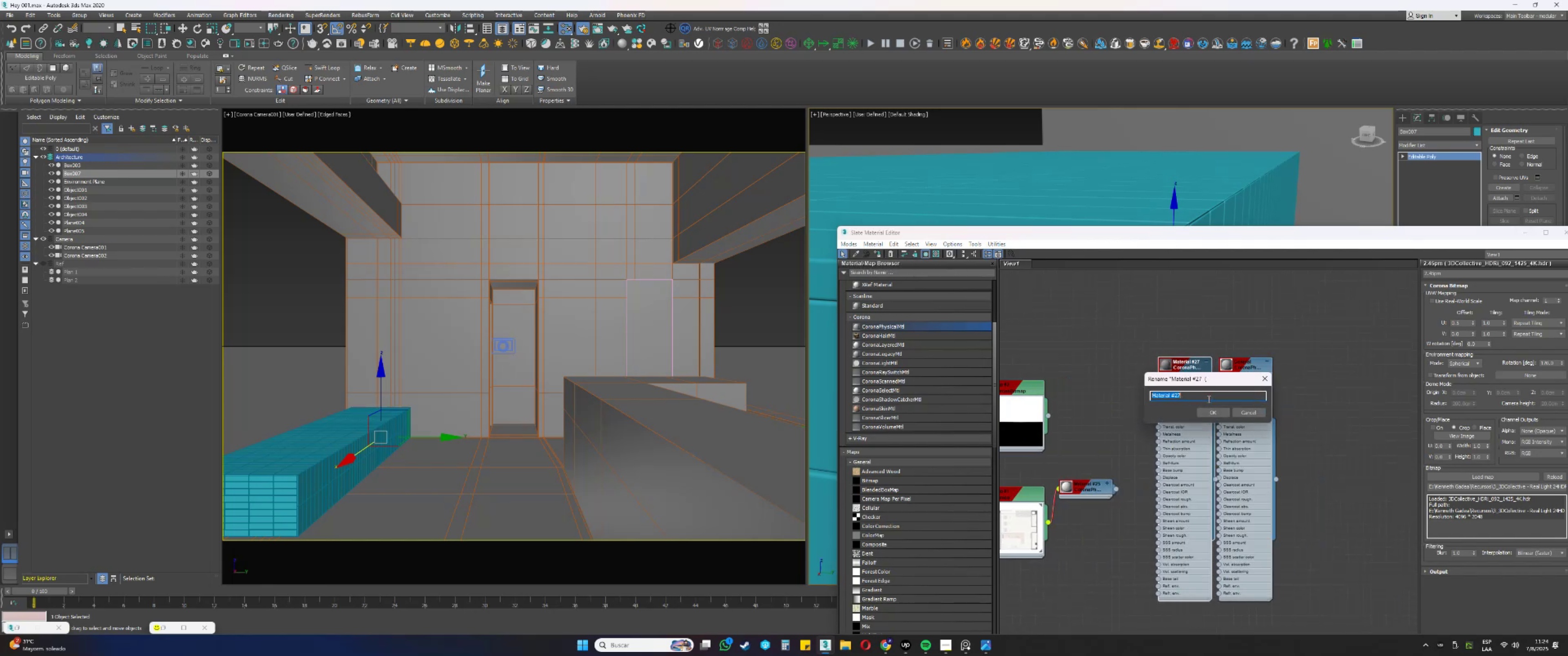 
type(Dark)
key(NumpadEnter)
 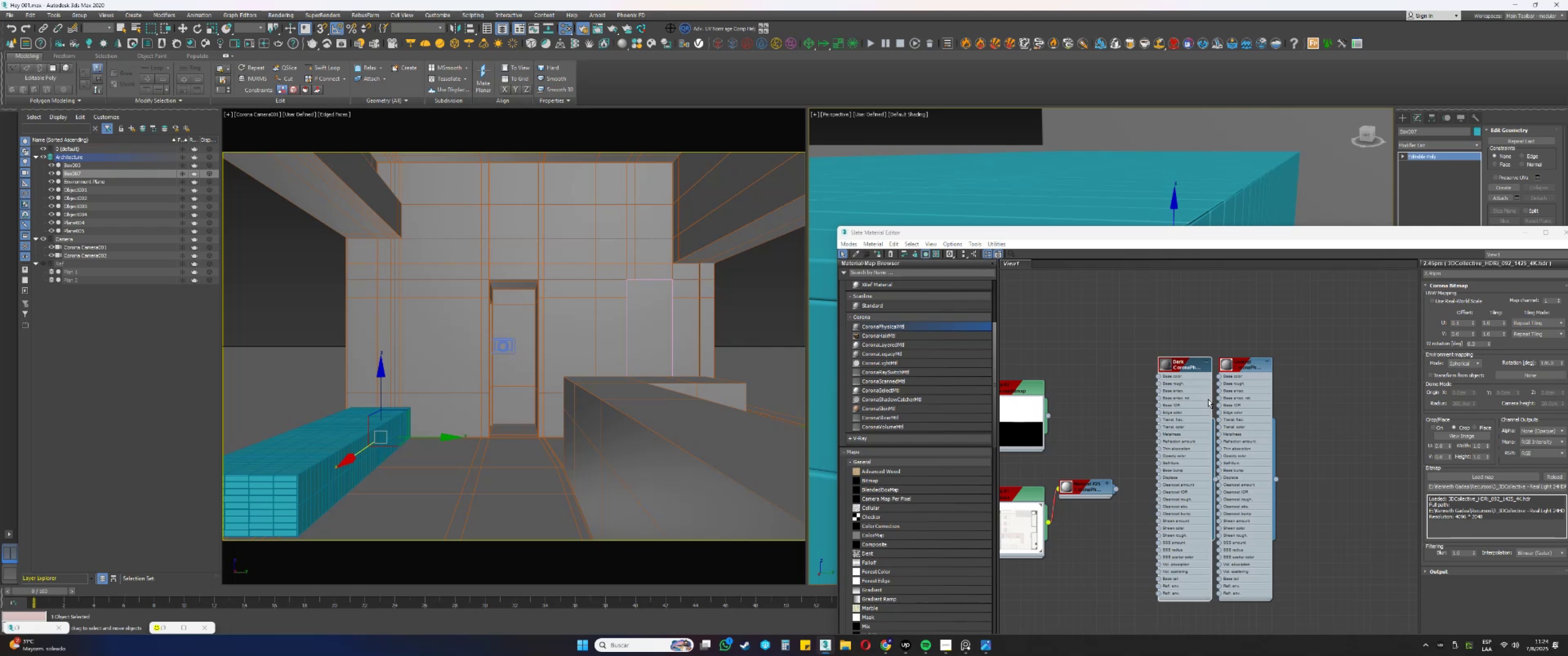 
double_click([1183, 364])
 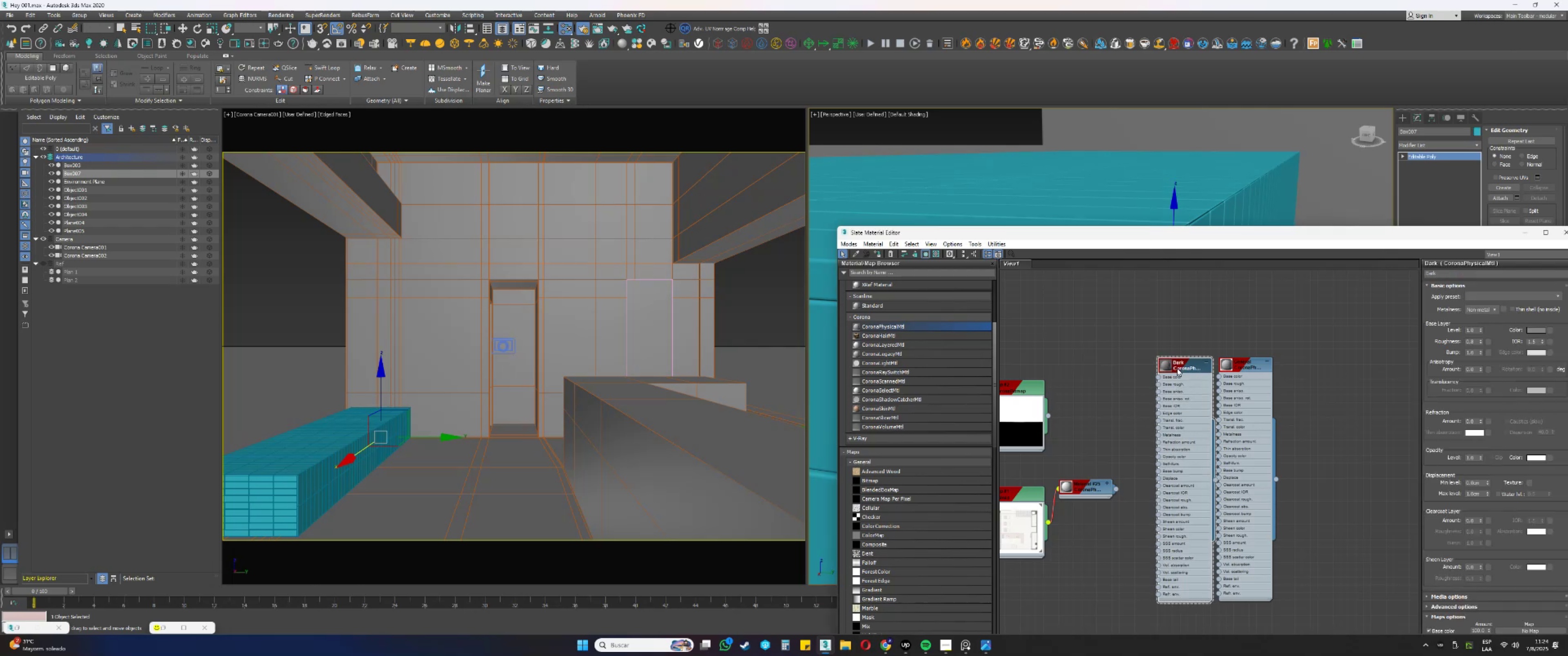 
scroll: coordinate [1166, 369], scroll_direction: up, amount: 5.0
 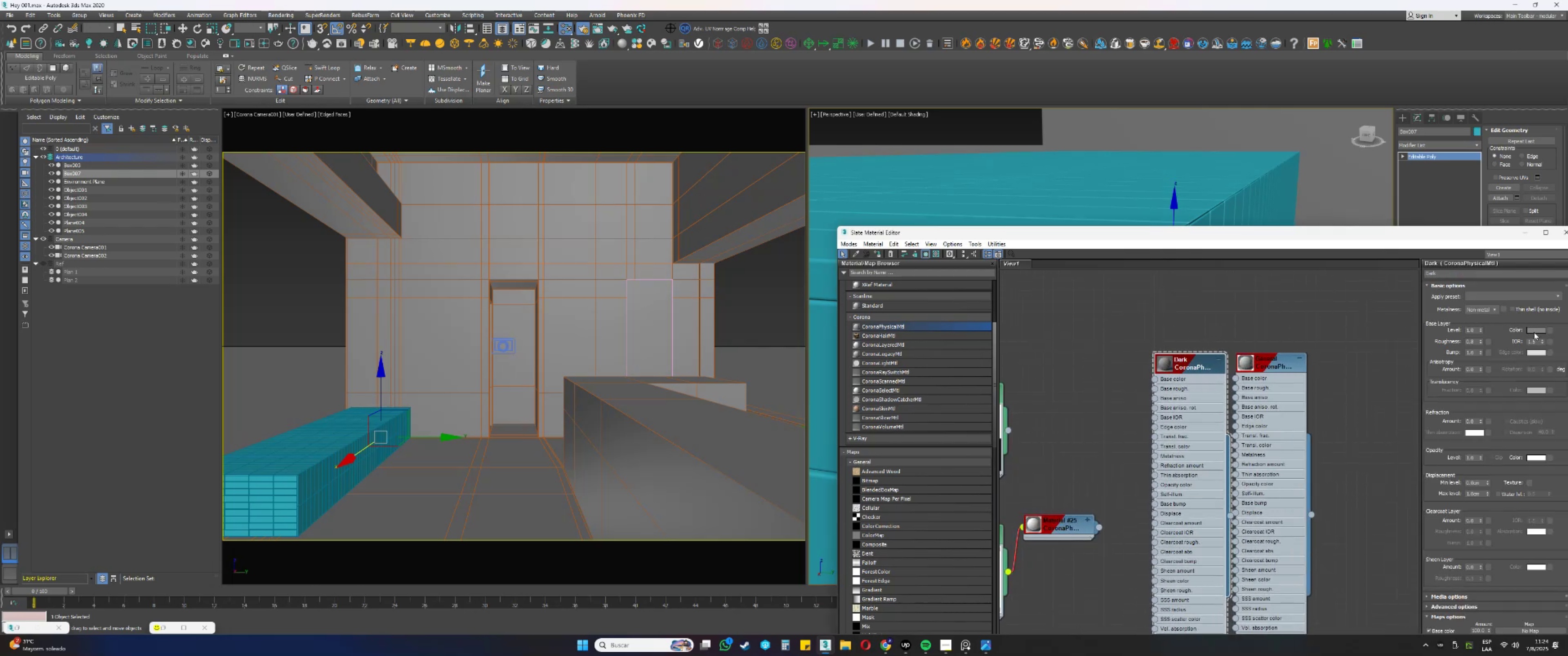 
left_click([1537, 330])
 